 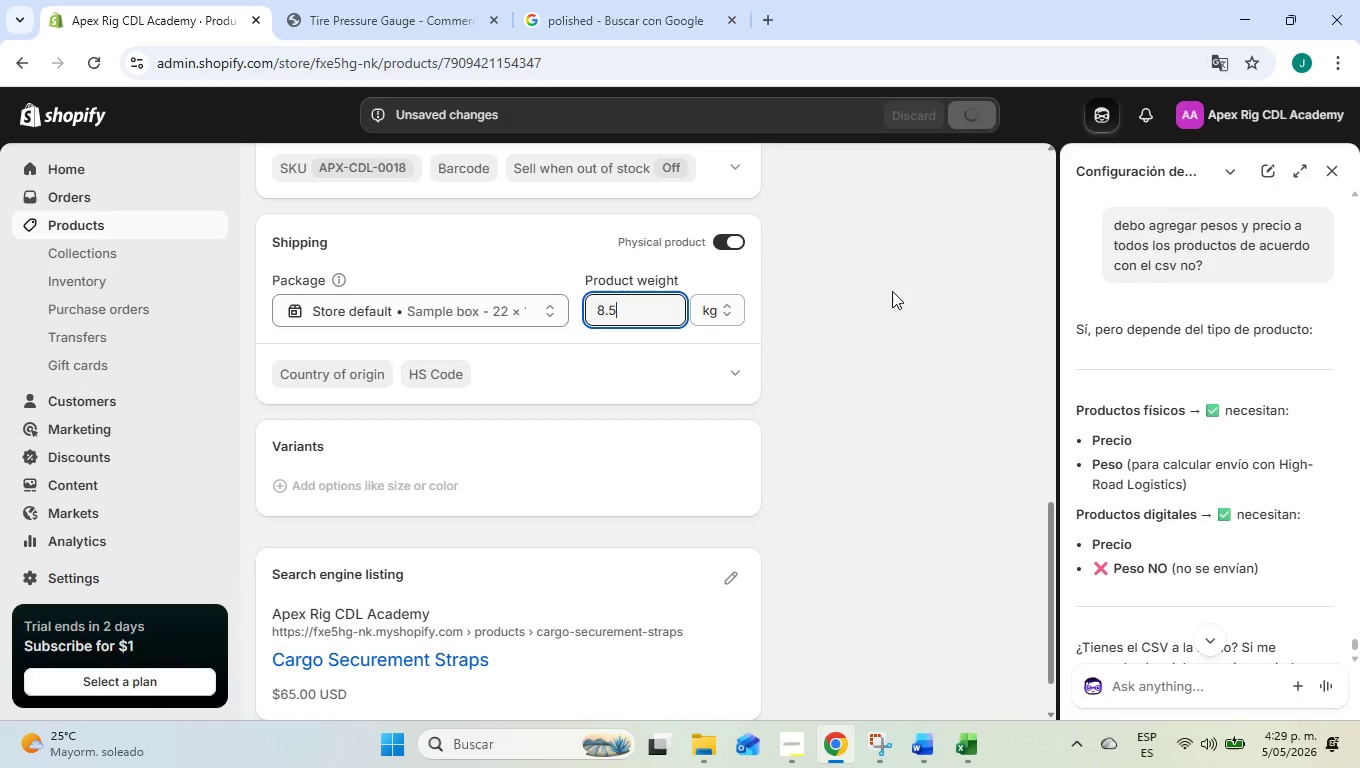 
scroll: coordinate [291, 182], scroll_direction: up, amount: 16.0
 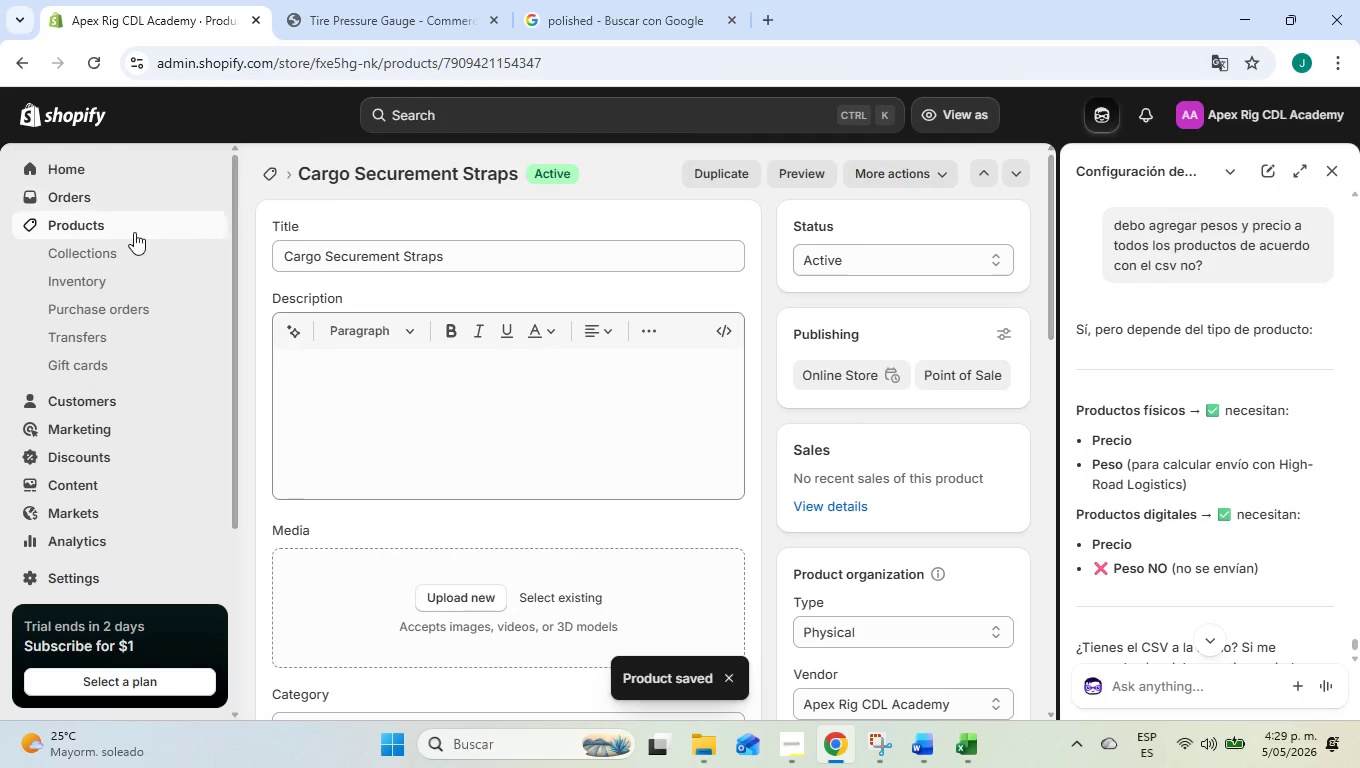 
left_click([127, 230])
 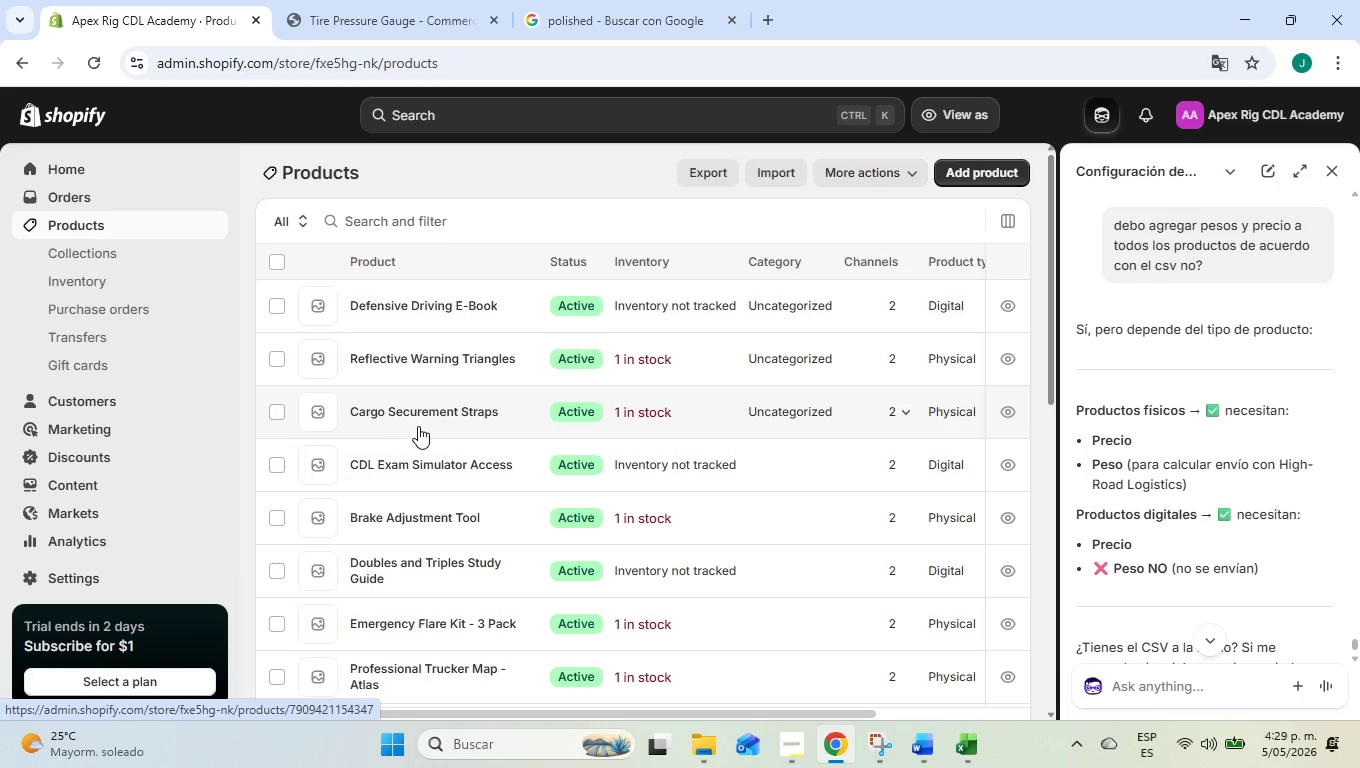 
left_click([434, 516])
 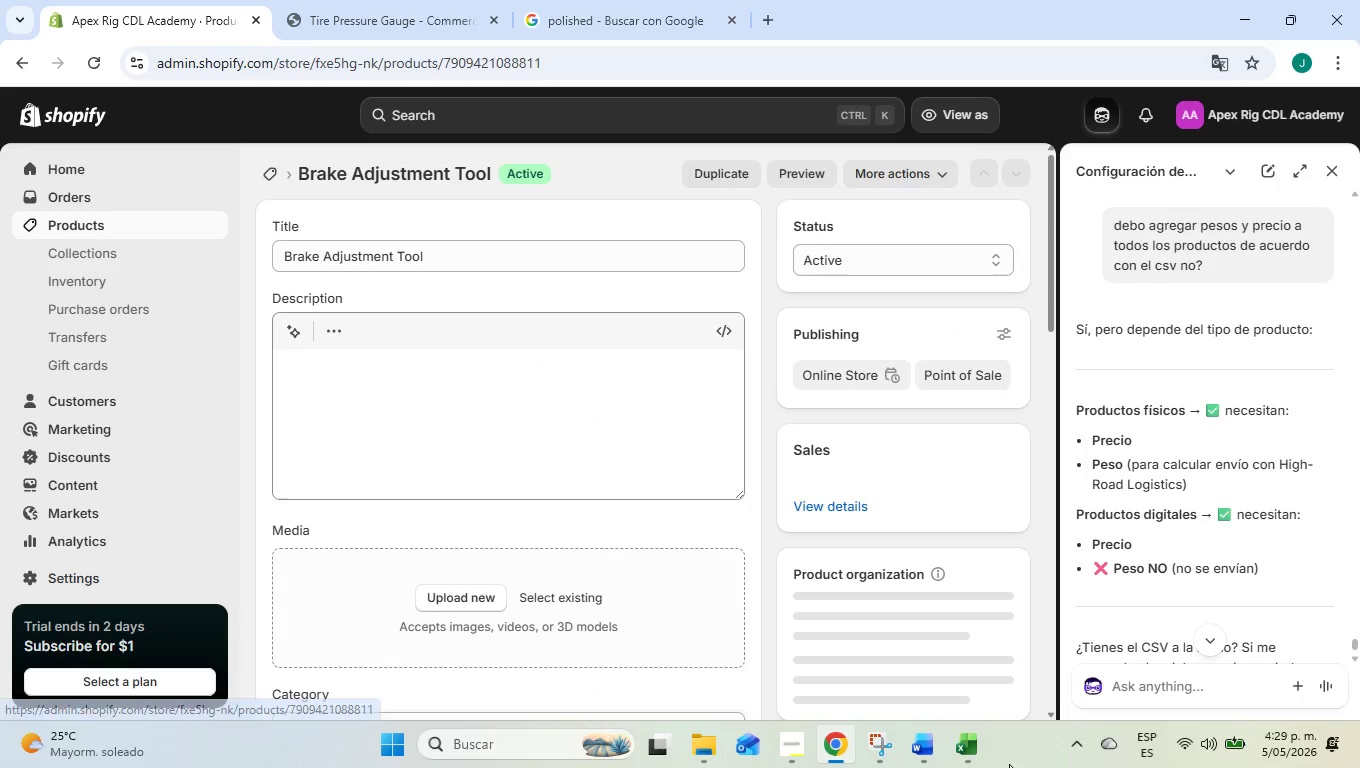 
mouse_move([937, 750])
 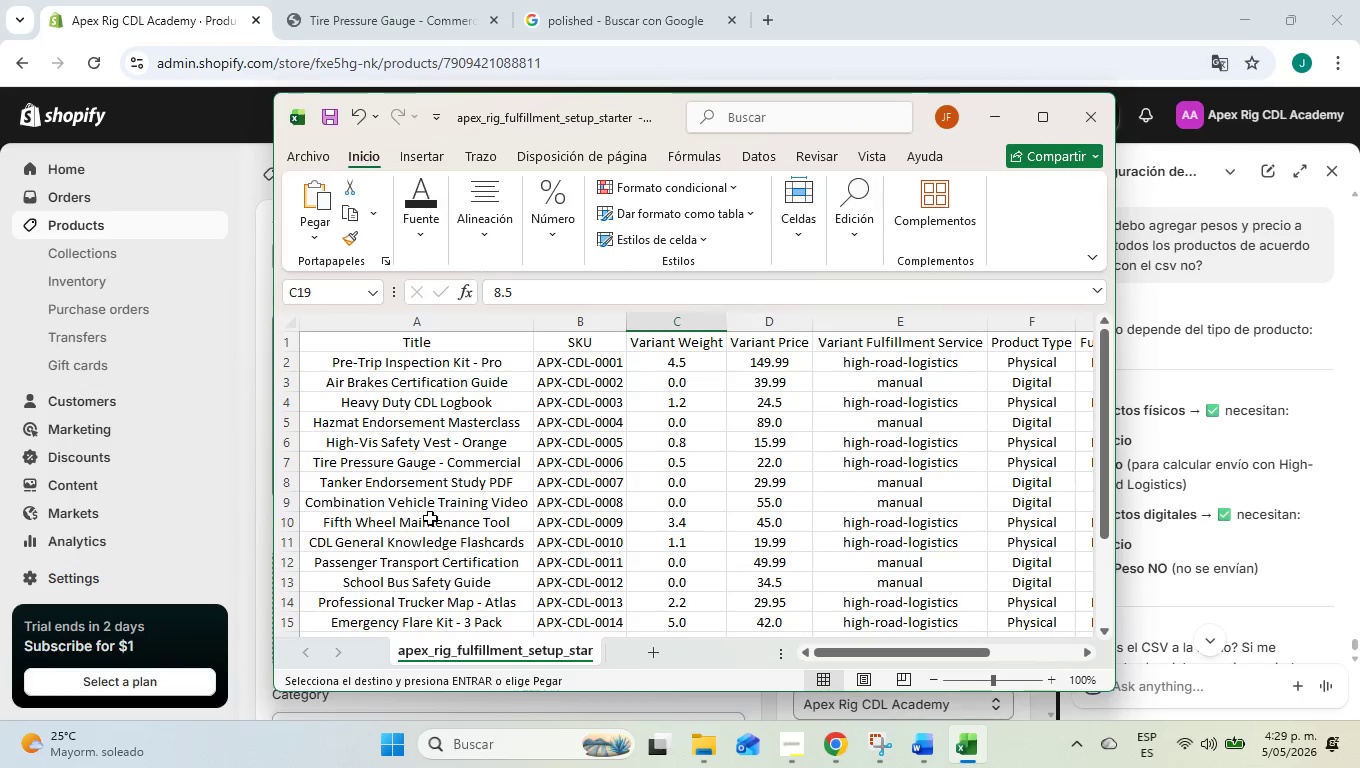 
scroll: coordinate [430, 518], scroll_direction: down, amount: 3.0
 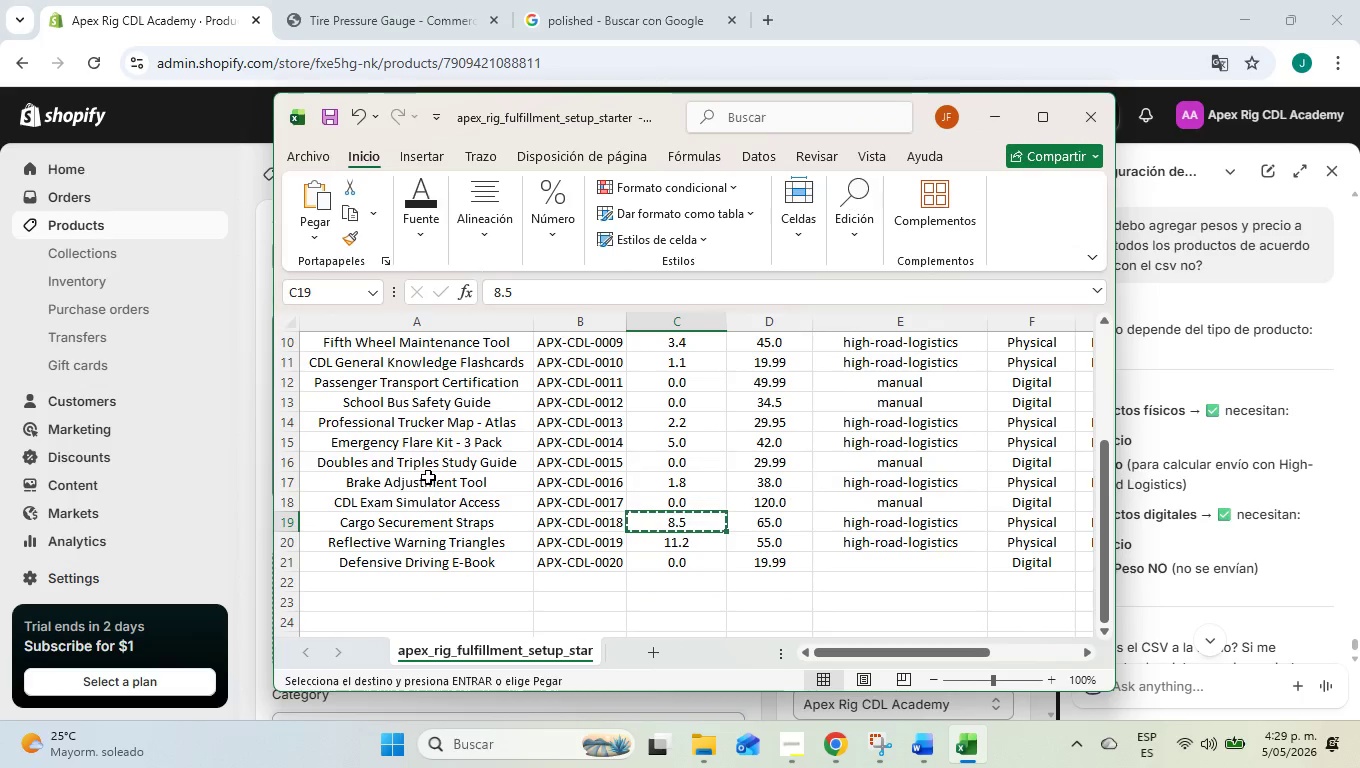 
left_click([672, 485])
 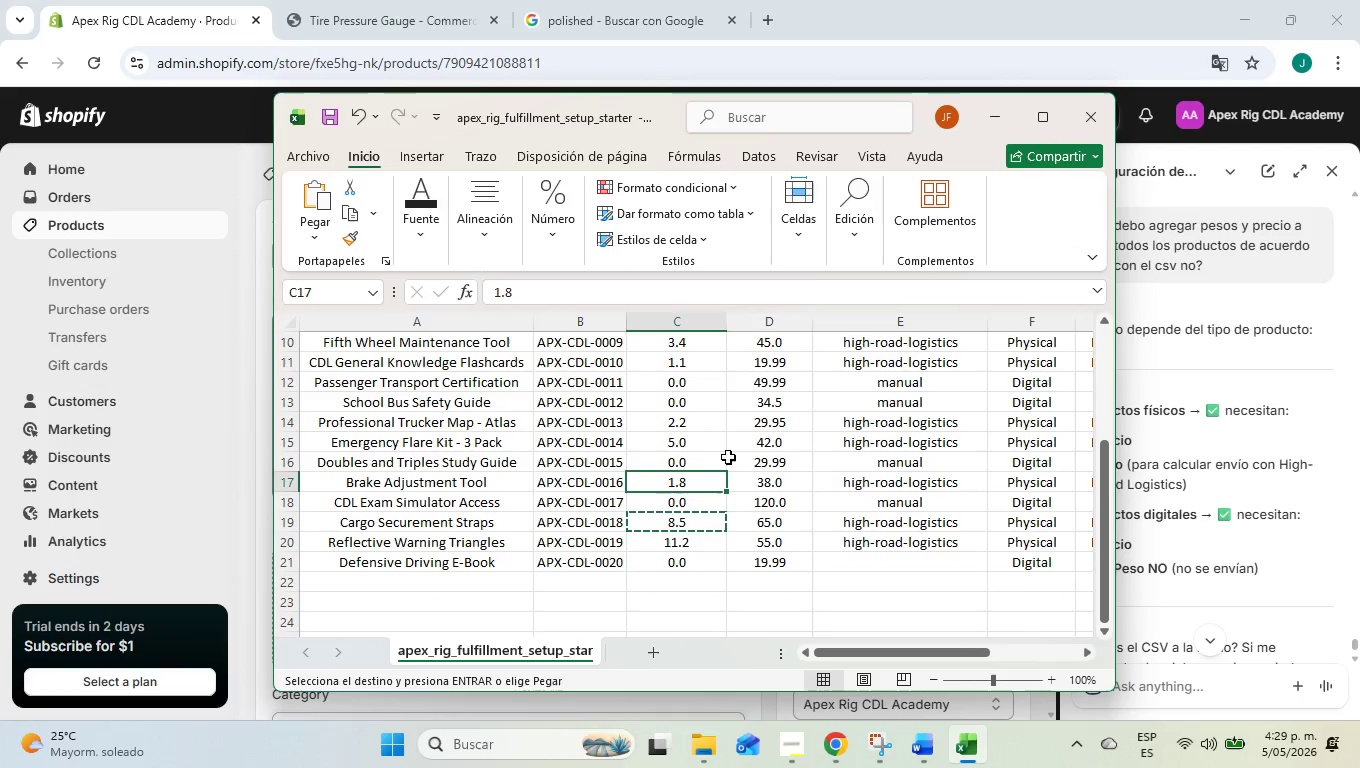 
key(Control+C)
 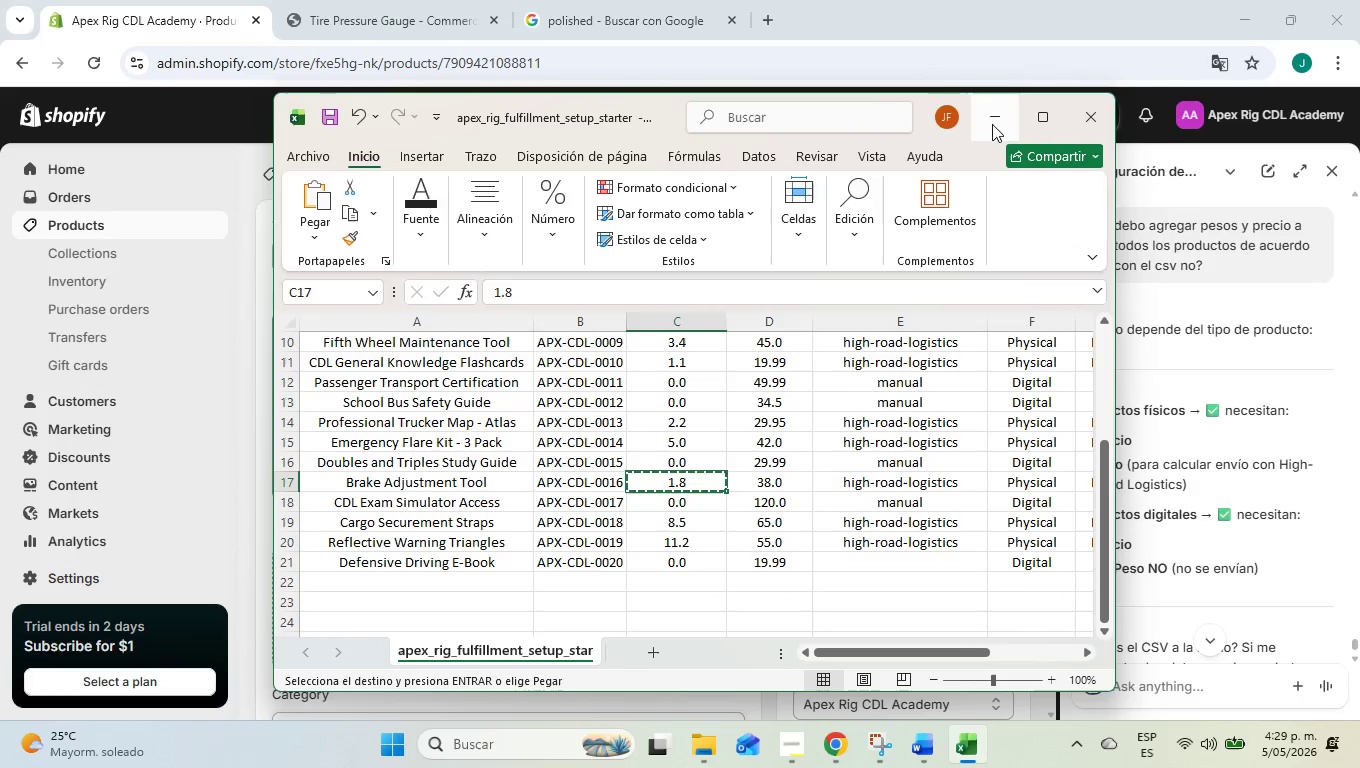 
left_click([992, 121])
 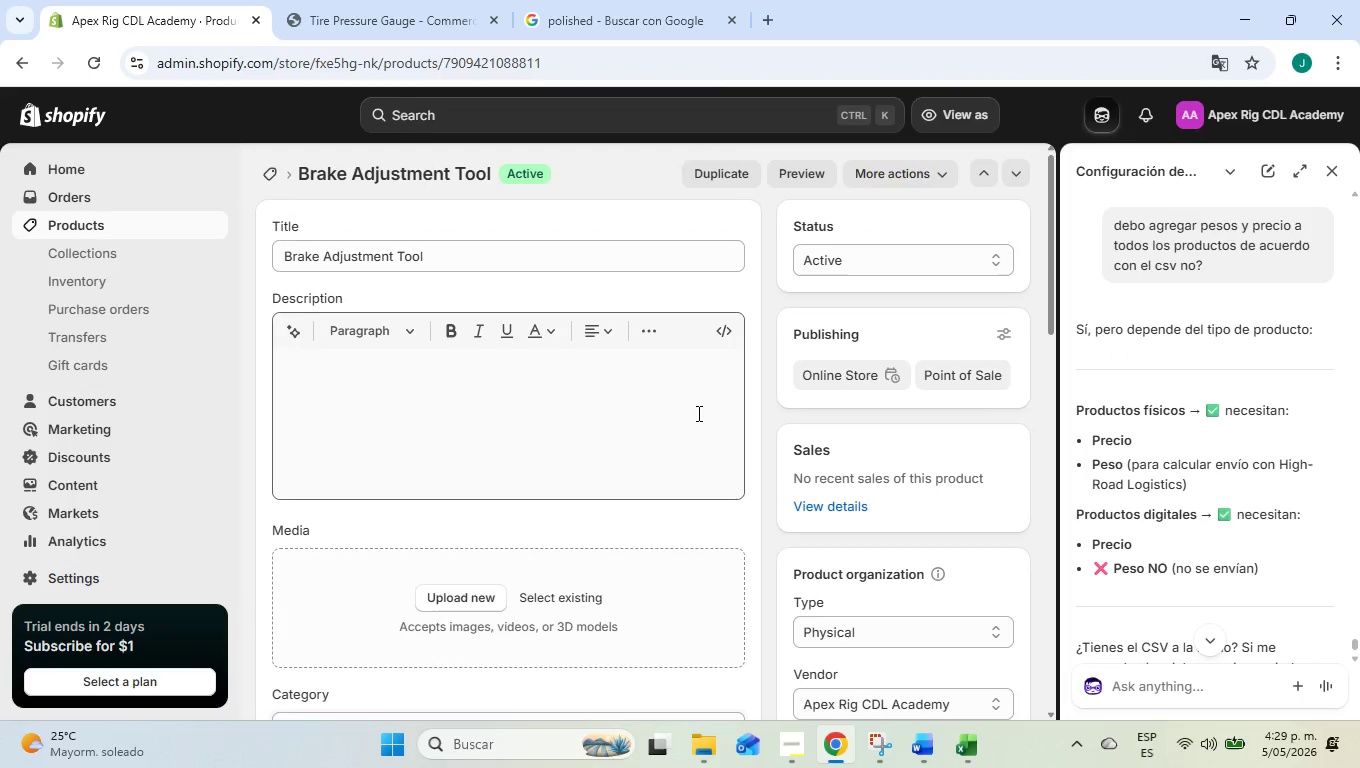 
scroll: coordinate [654, 472], scroll_direction: down, amount: 9.0
 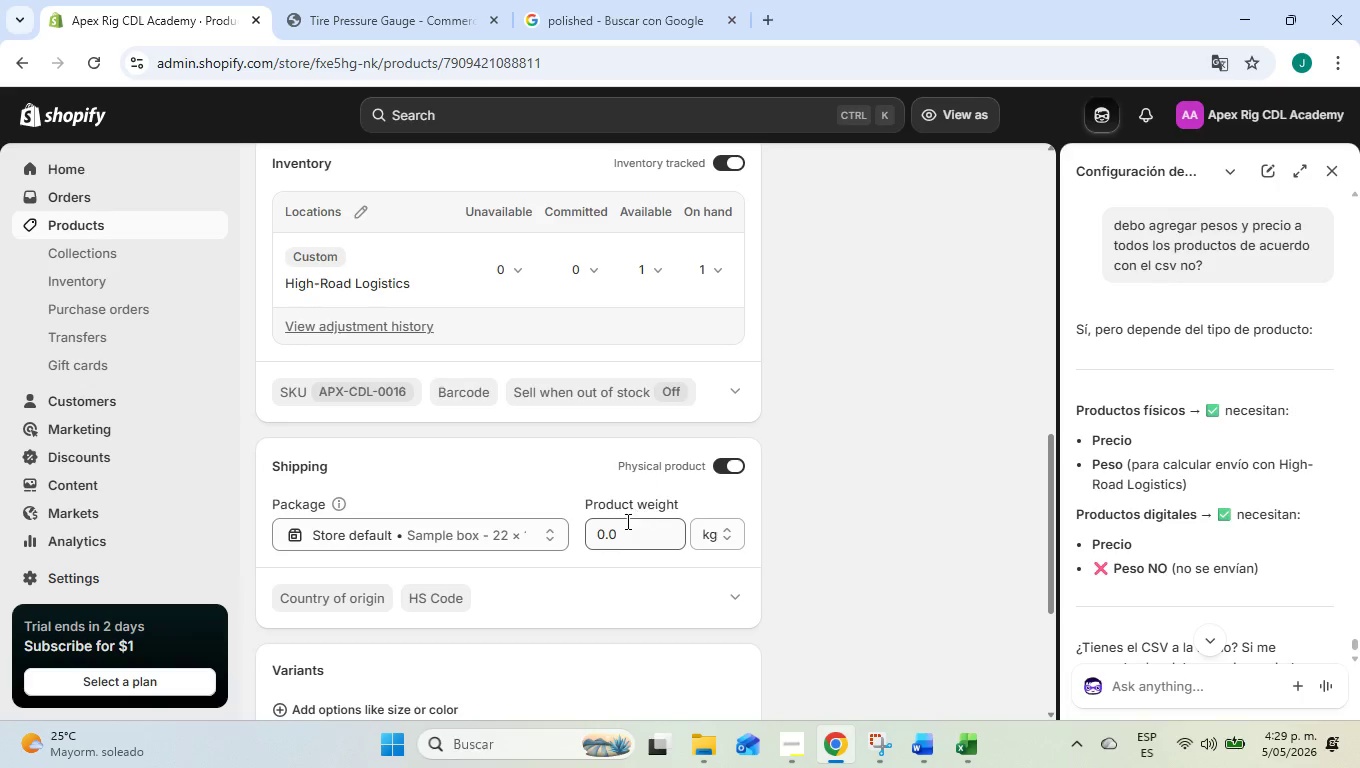 
left_click([626, 521])
 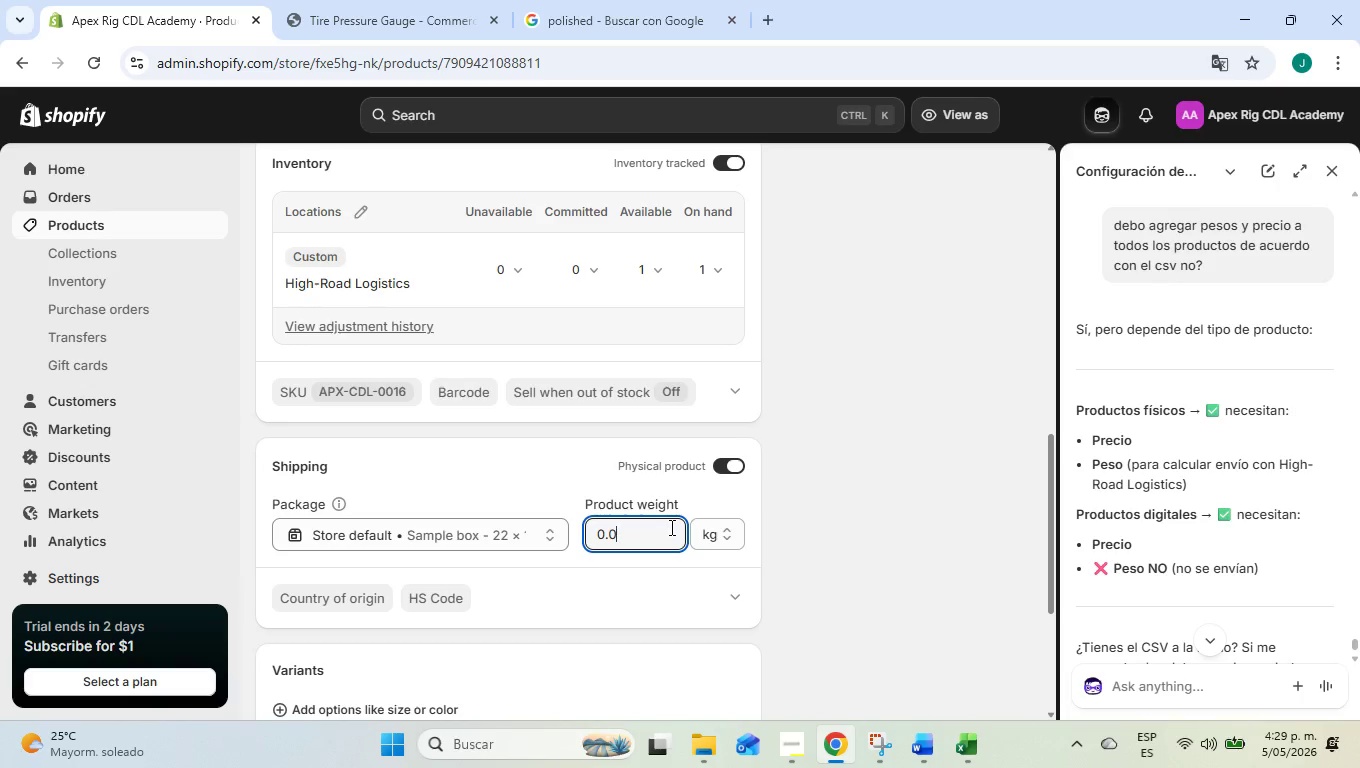 
hold_key(key=Backspace, duration=0.62)
 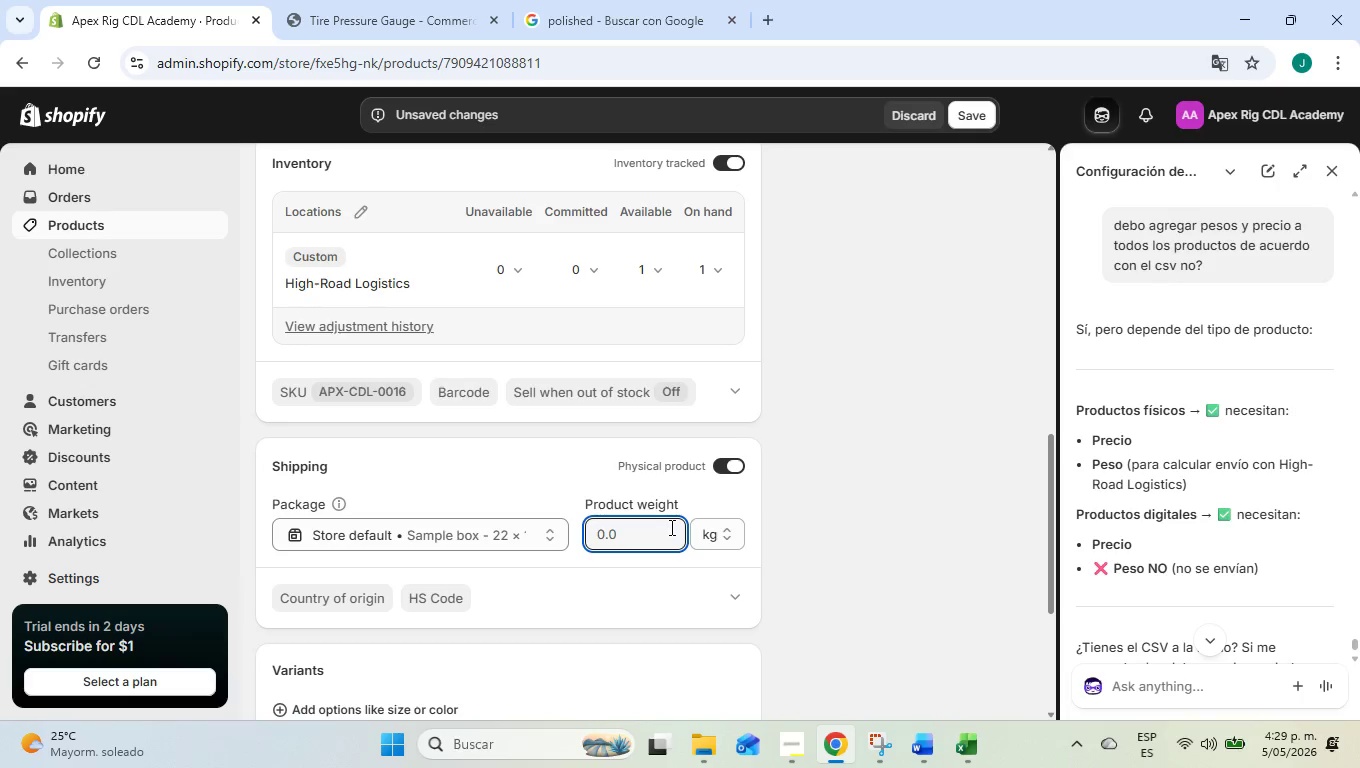 
key(Control+ControlLeft)
 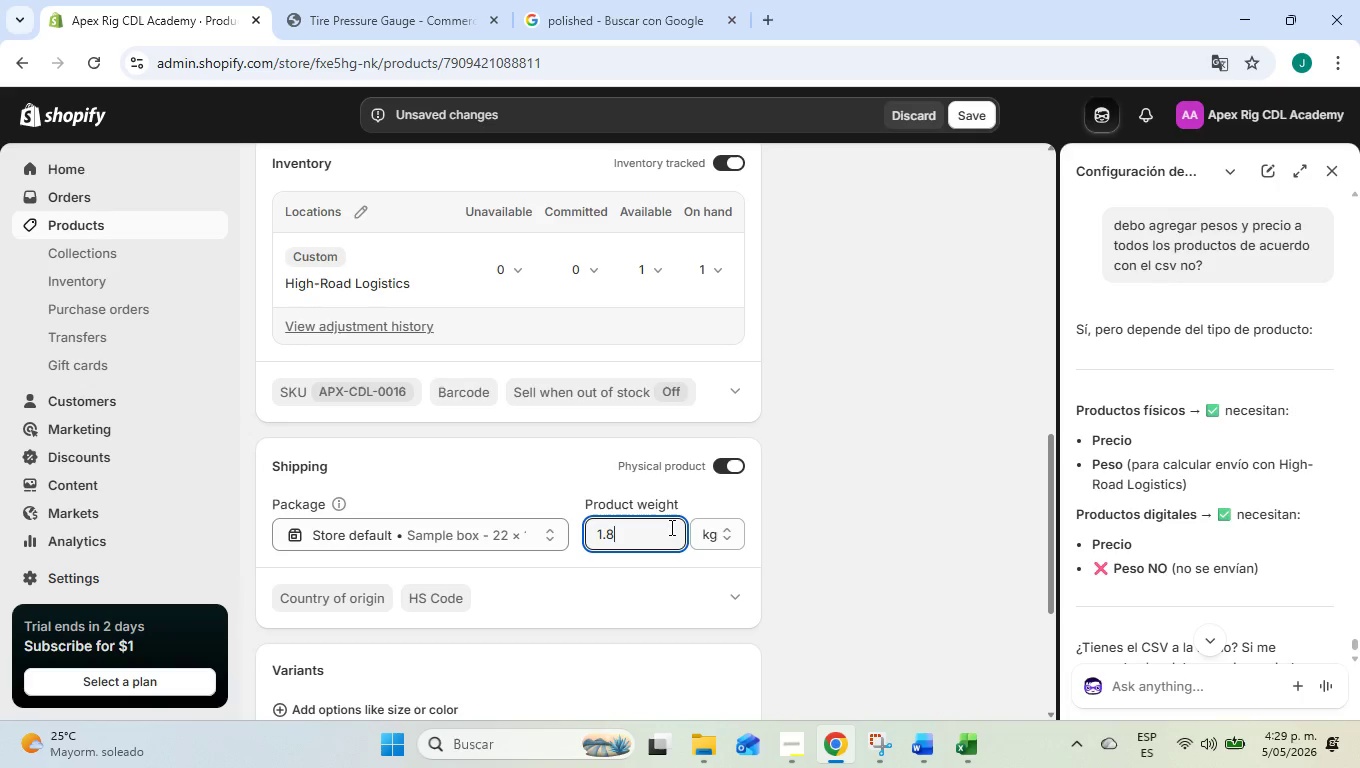 
key(Control+V)
 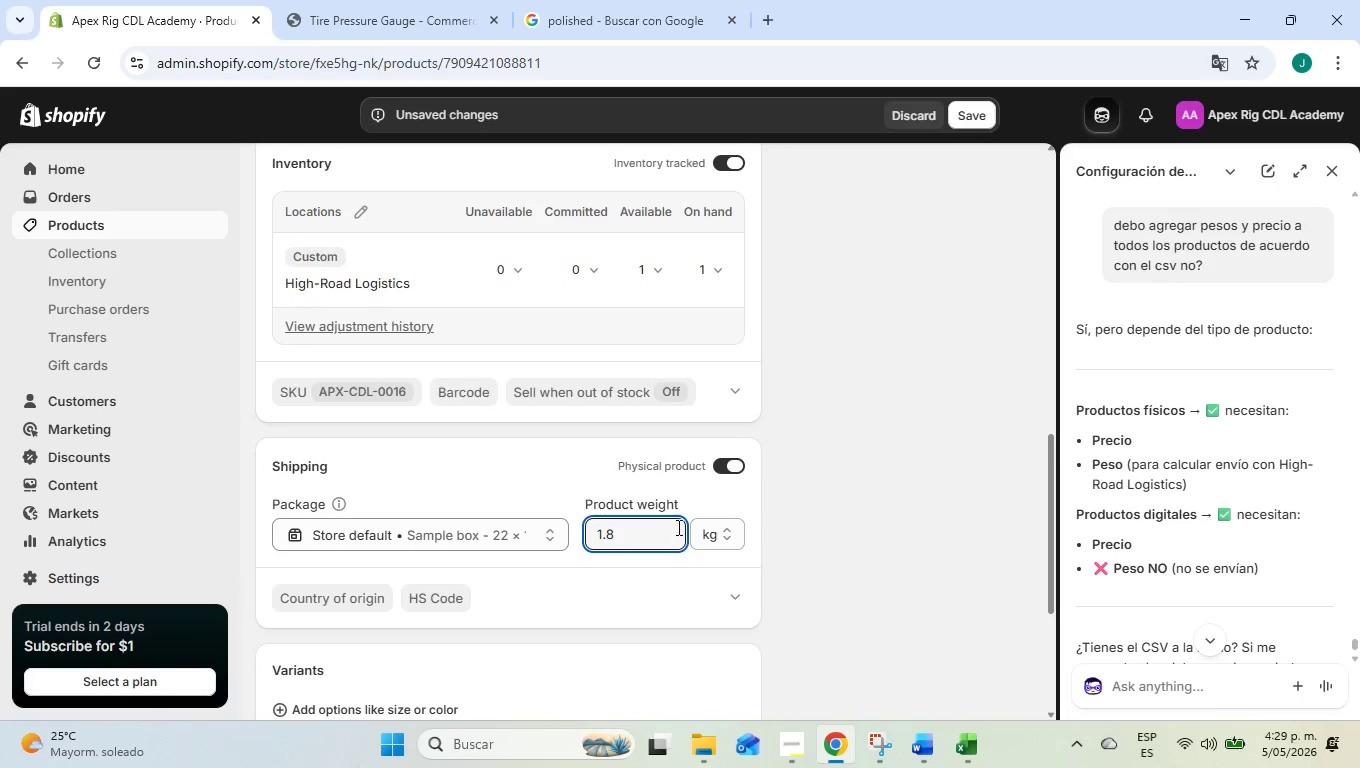 
left_click([814, 475])
 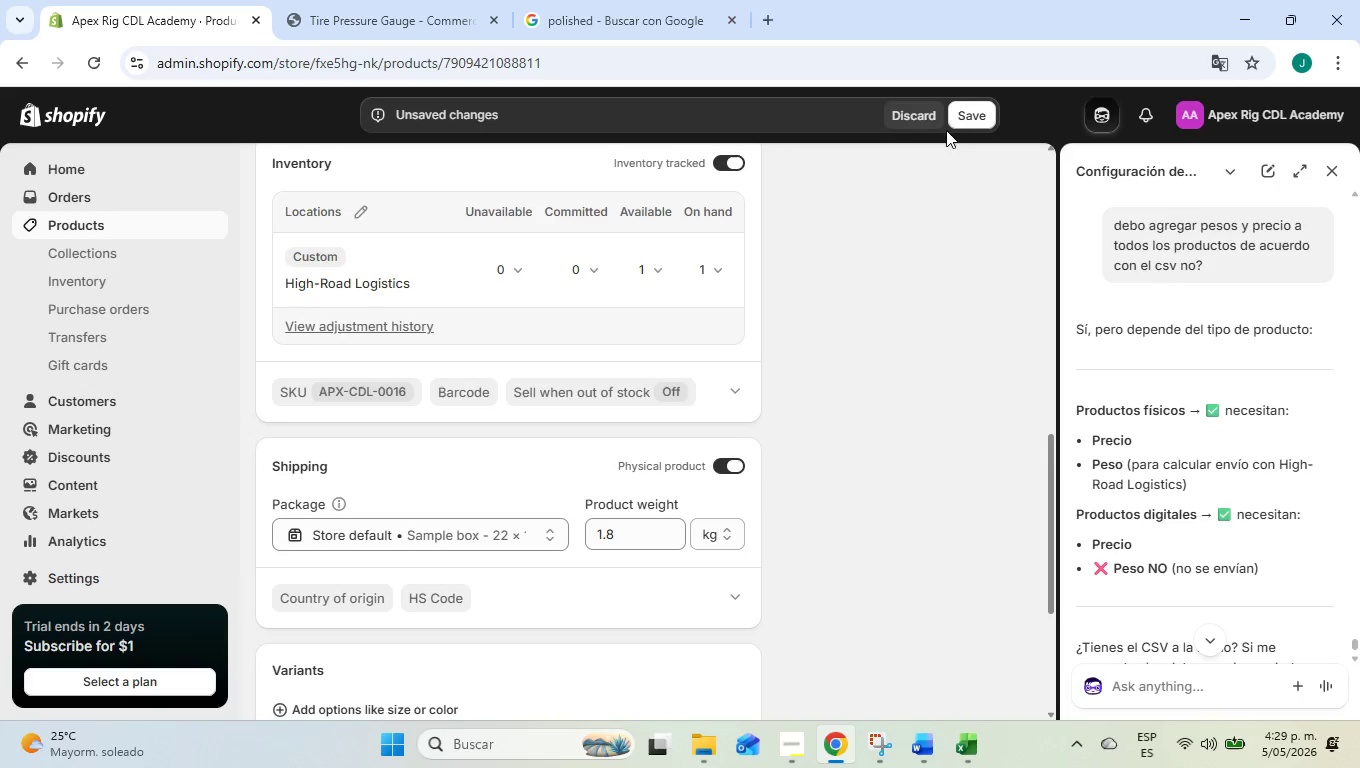 
left_click([956, 121])
 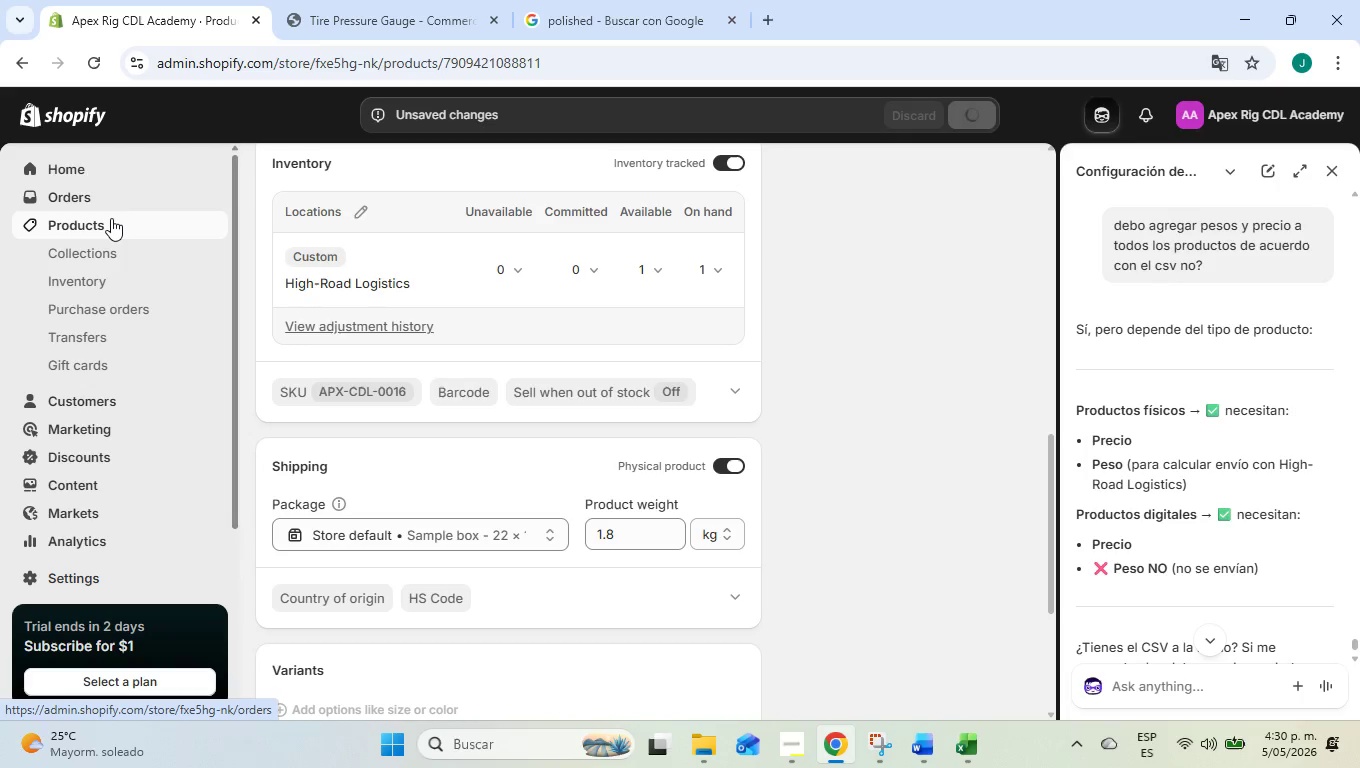 
left_click([111, 218])
 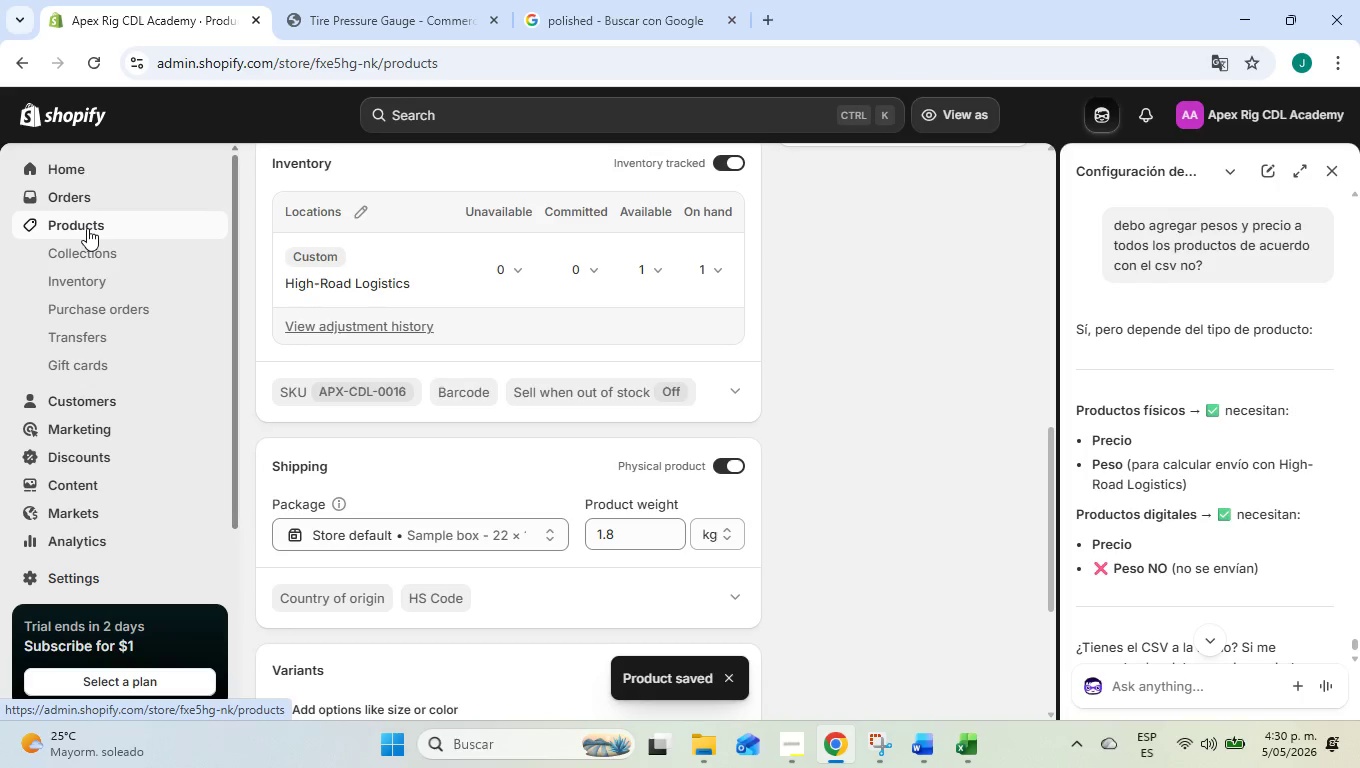 
wait(8.34)
 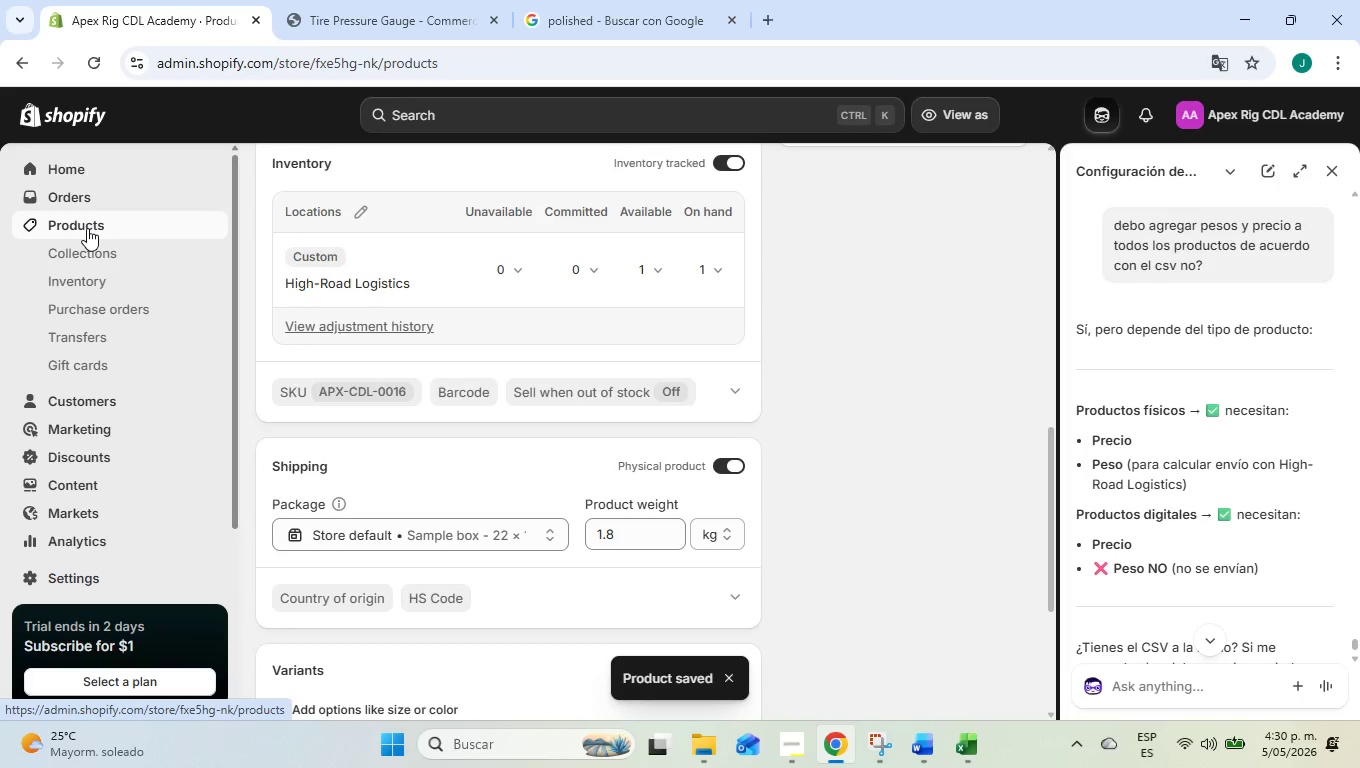 
scroll: coordinate [556, 515], scroll_direction: down, amount: 4.0
 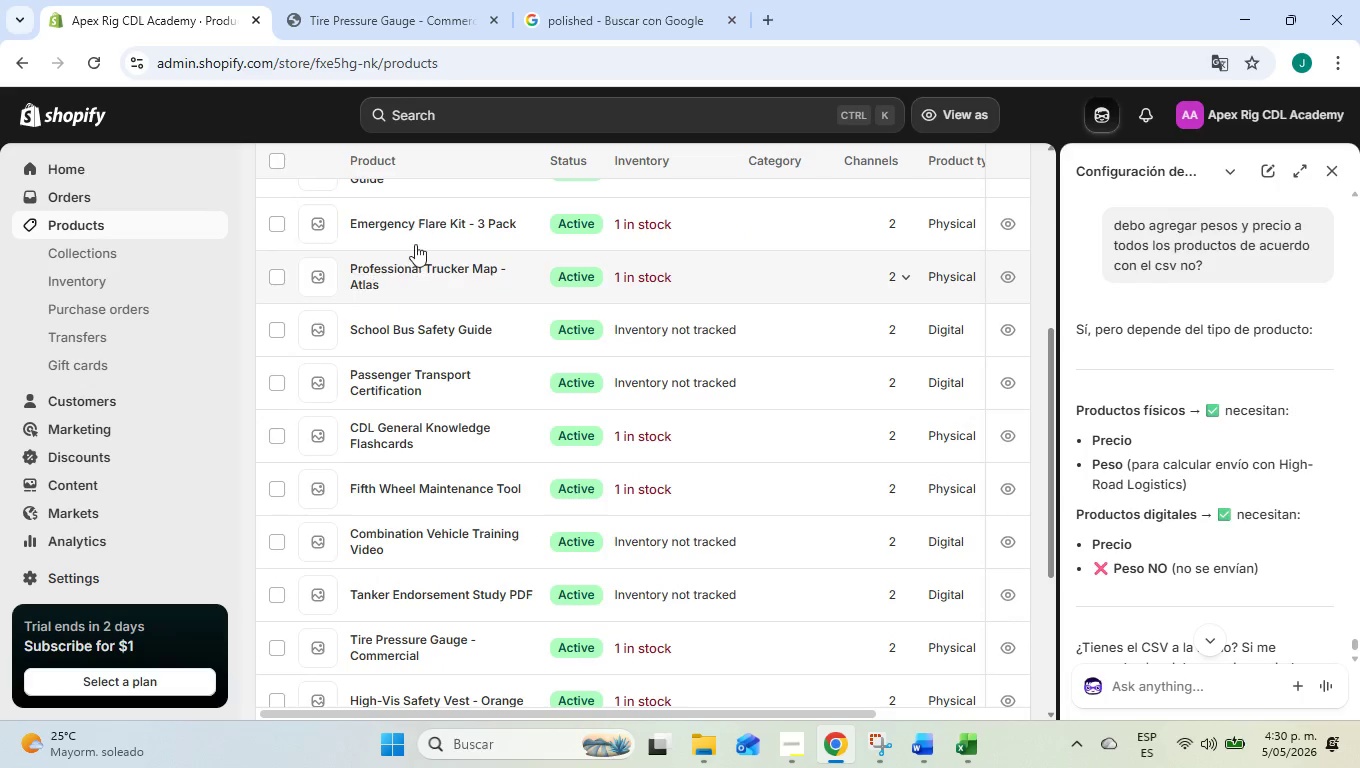 
left_click([423, 224])
 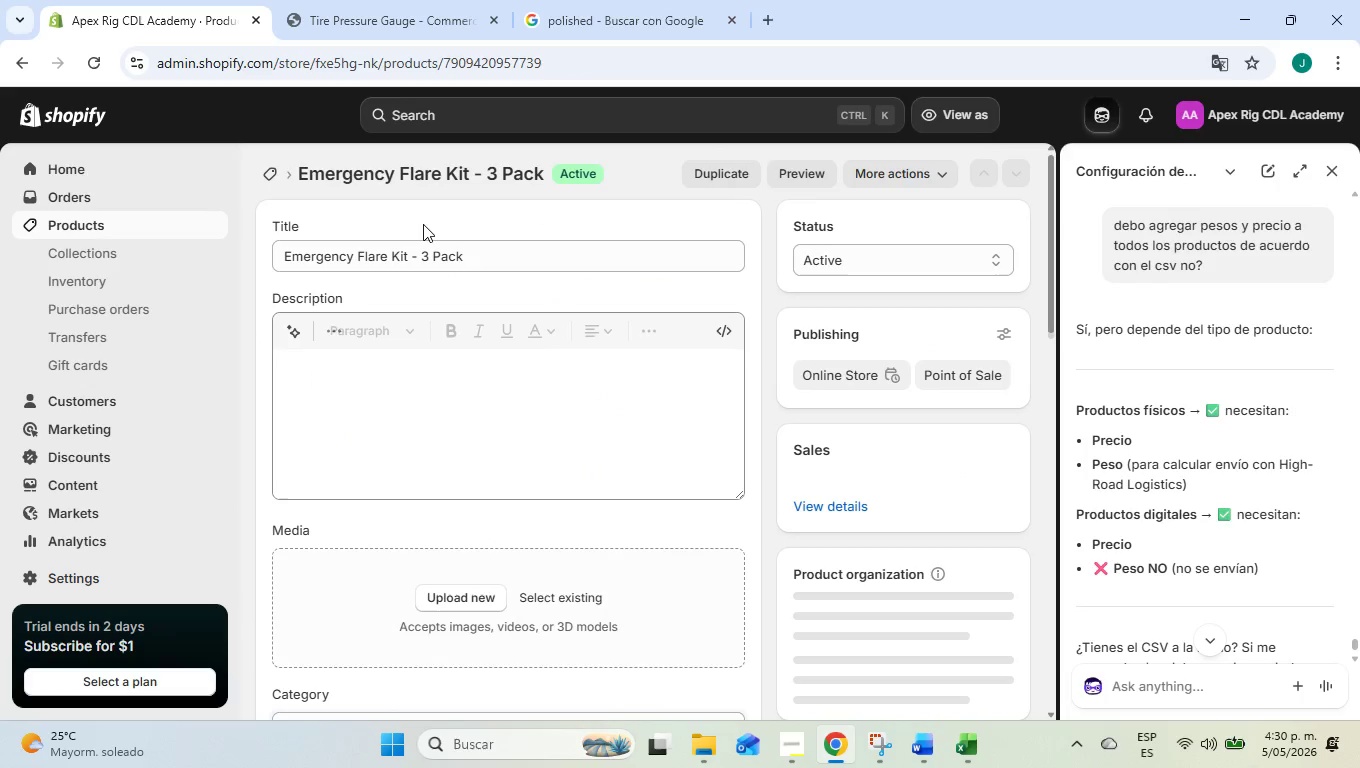 
scroll: coordinate [580, 383], scroll_direction: down, amount: 10.0
 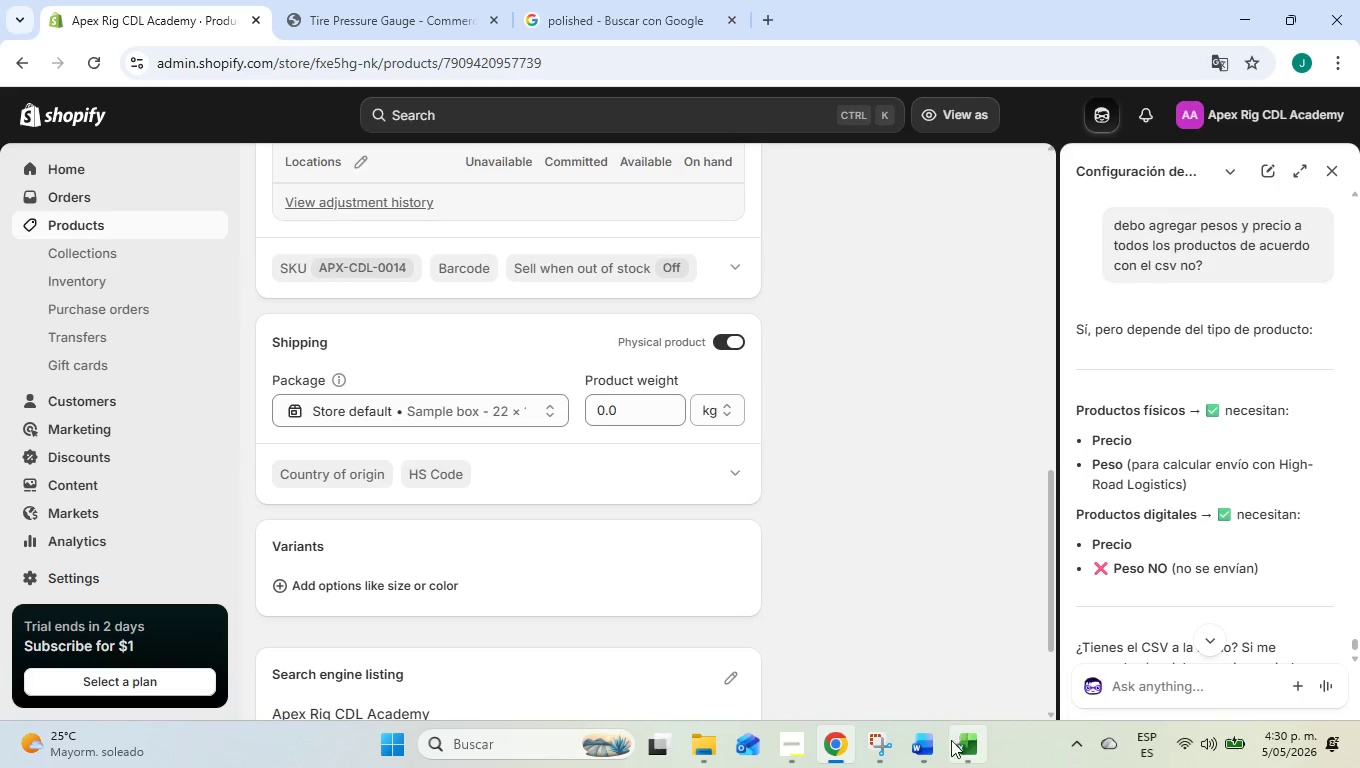 
left_click([956, 748])
 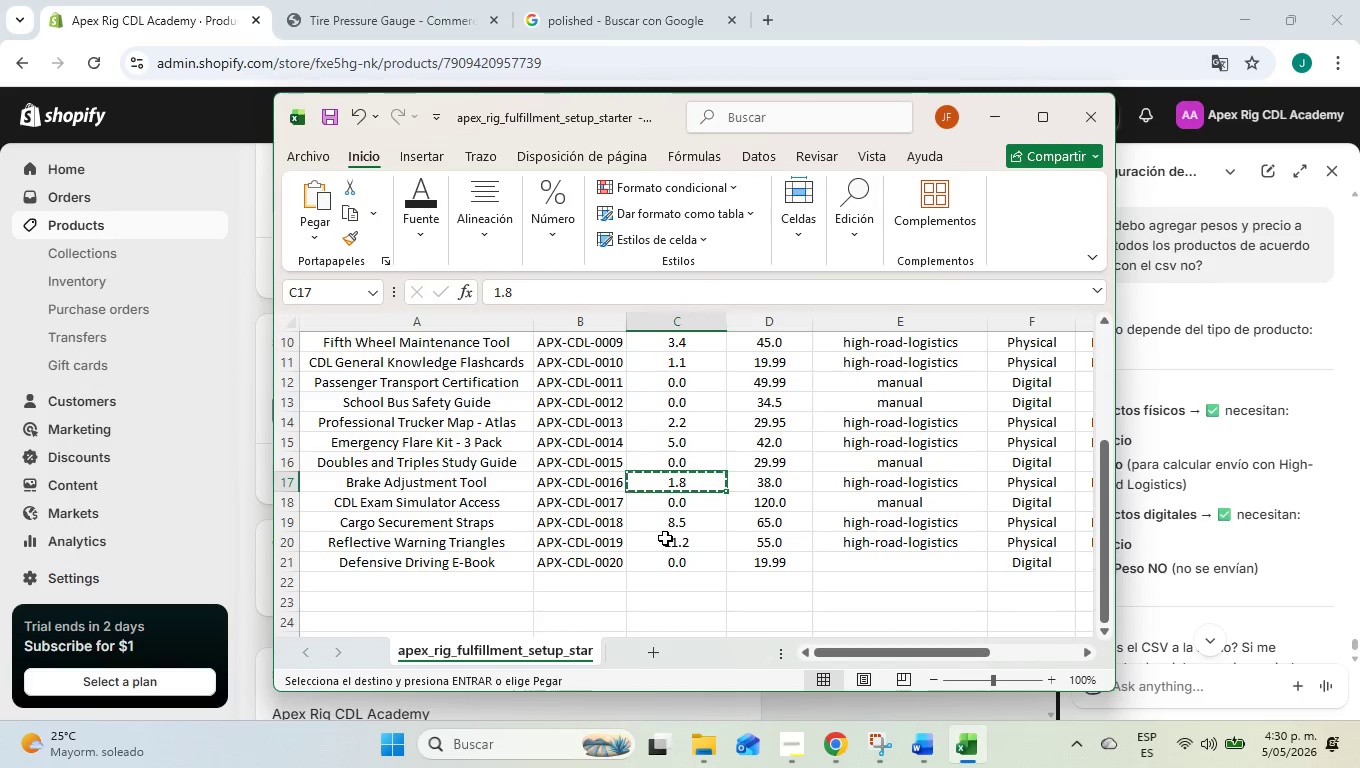 
left_click([673, 448])
 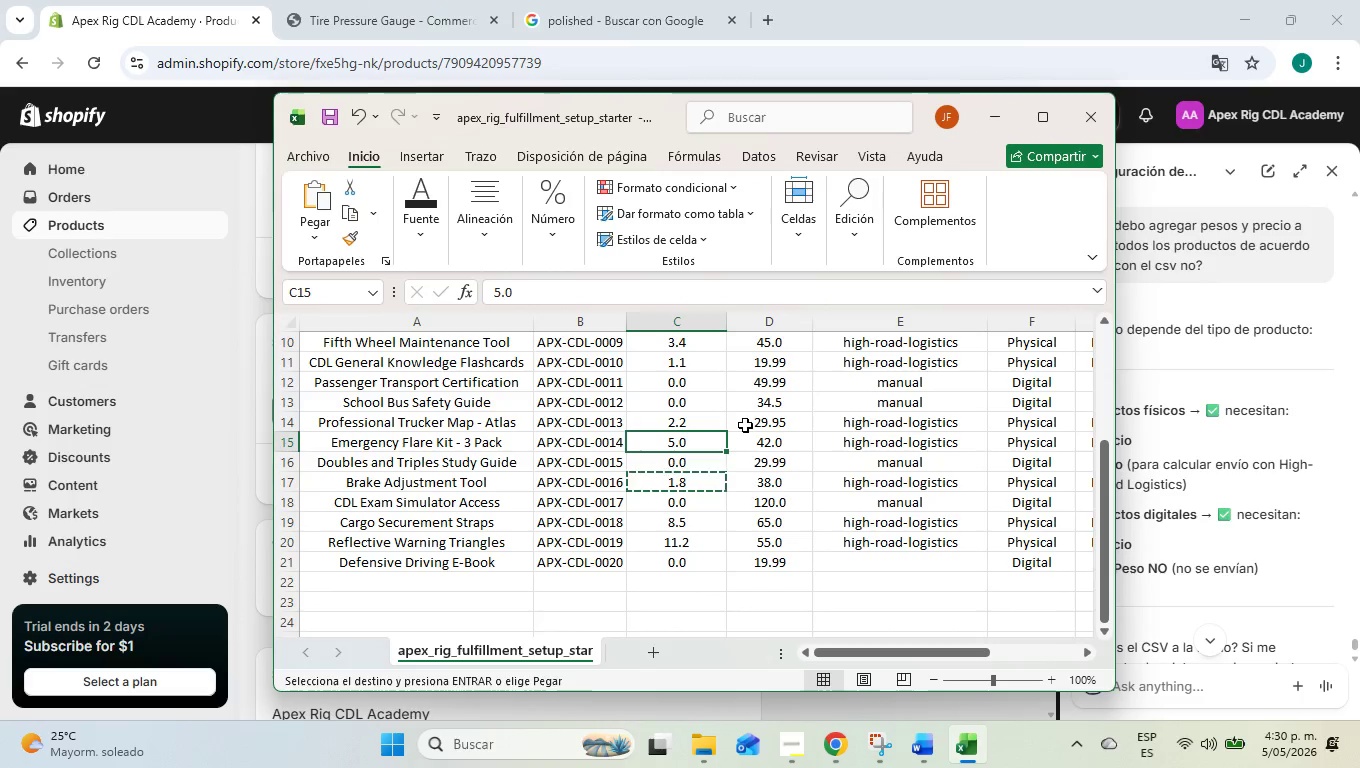 
key(Control+C)
 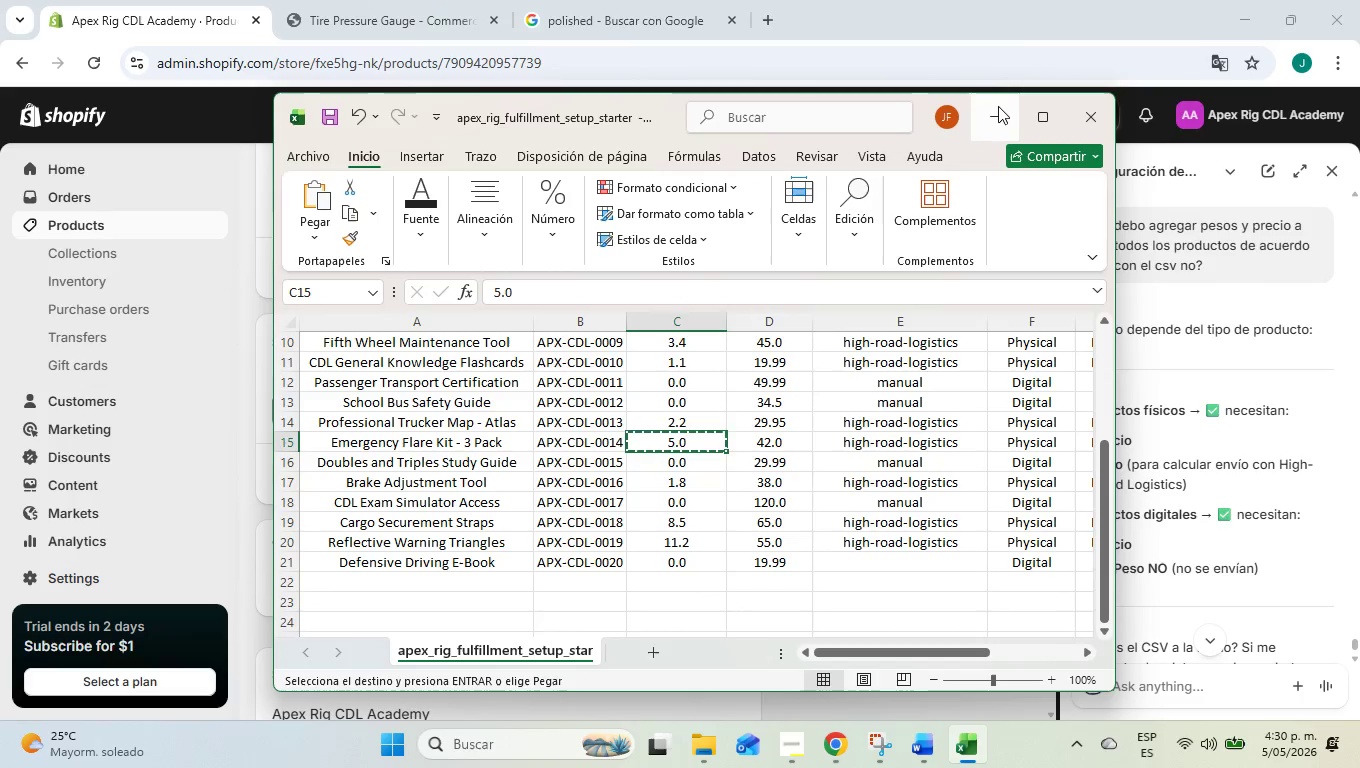 
left_click([1001, 109])
 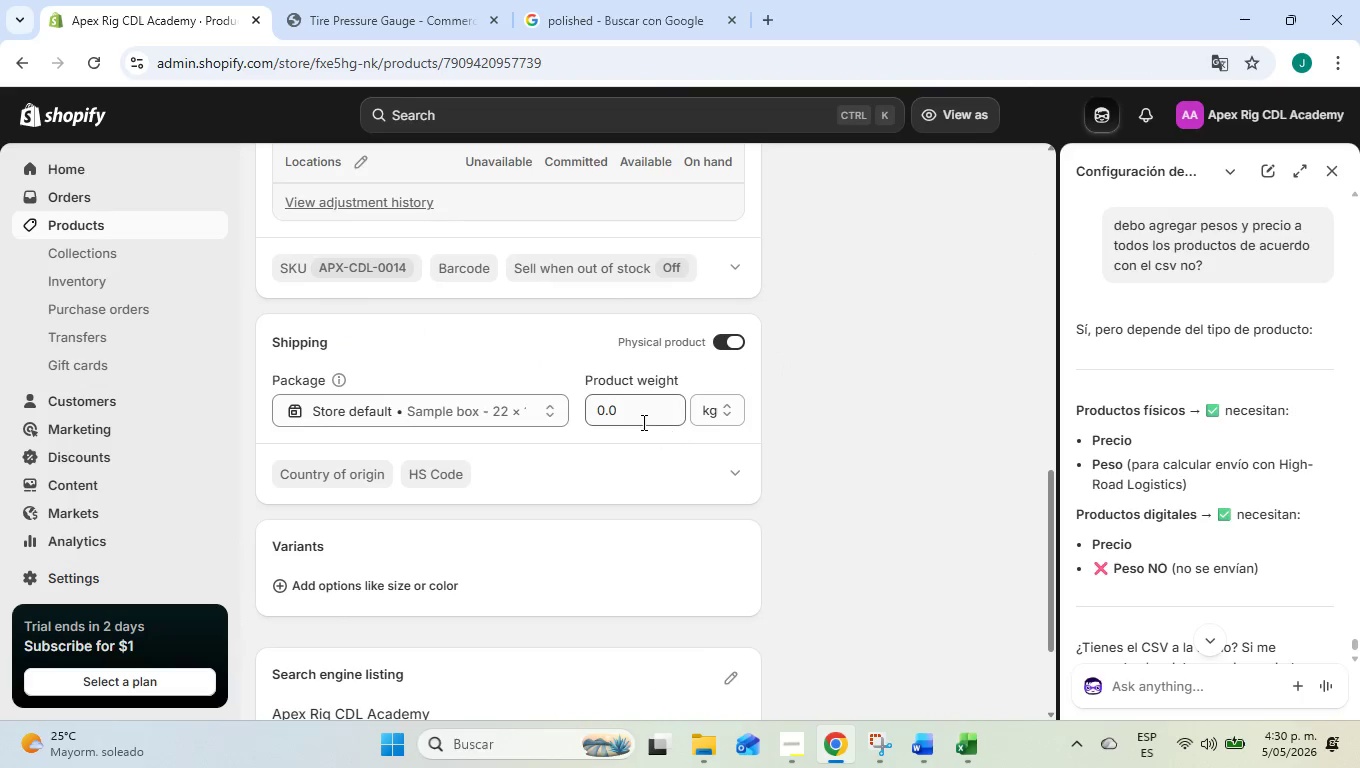 
left_click_drag(start_coordinate=[628, 413], to_coordinate=[575, 409])
 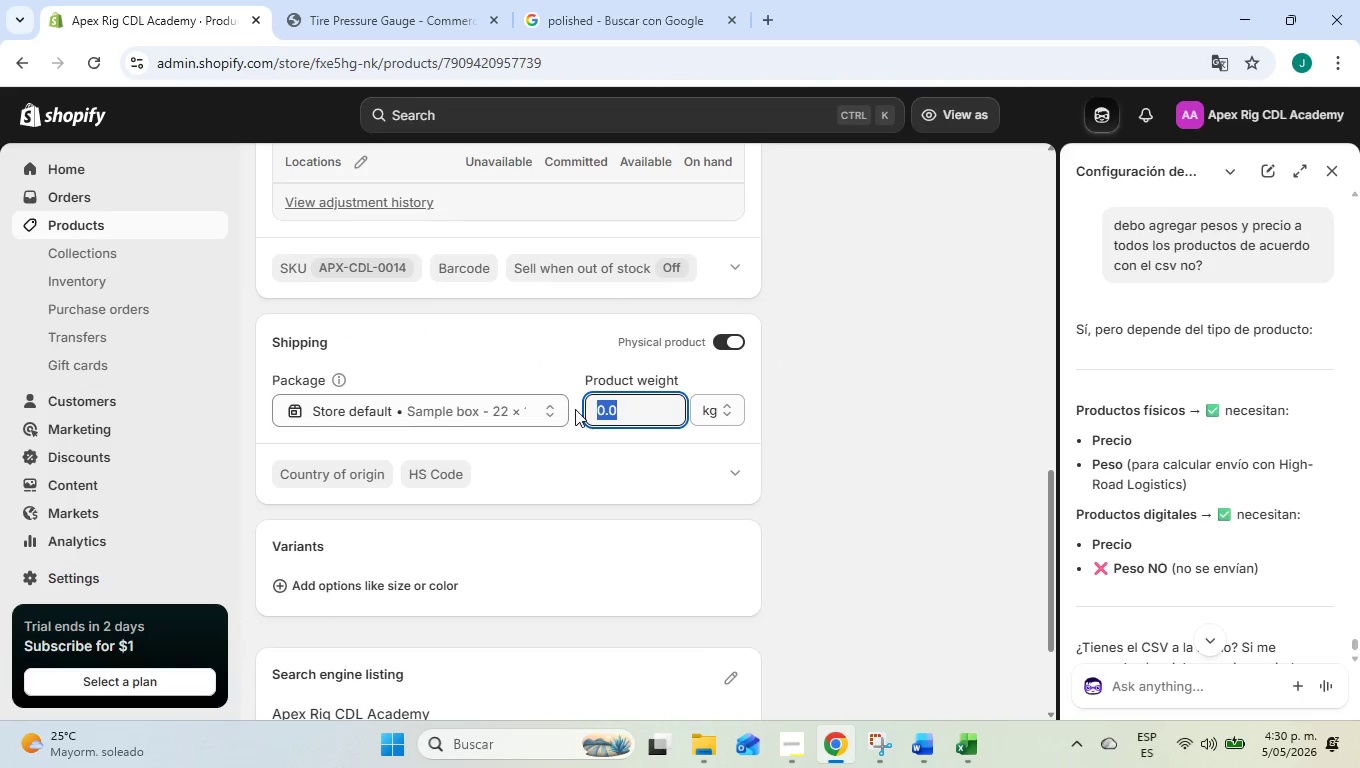 
key(Control+ControlLeft)
 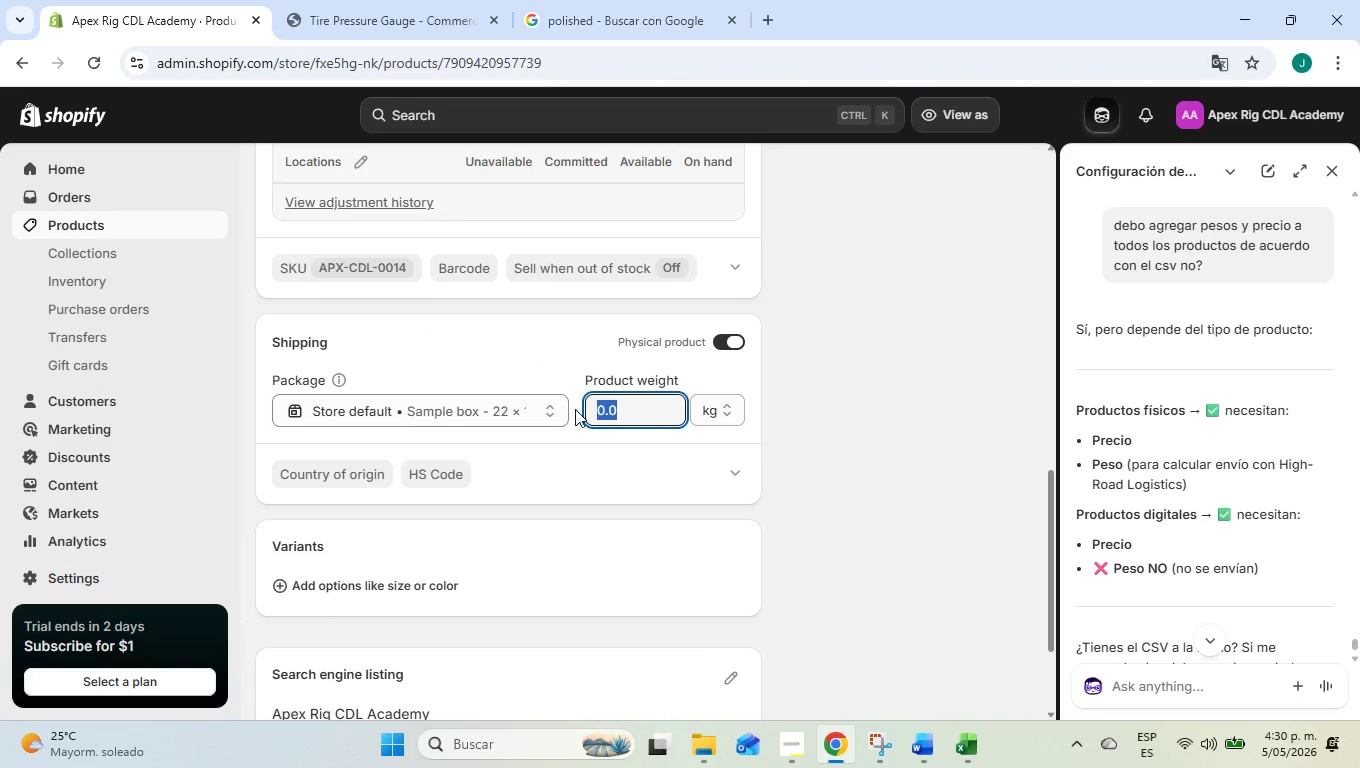 
key(Control+V)
 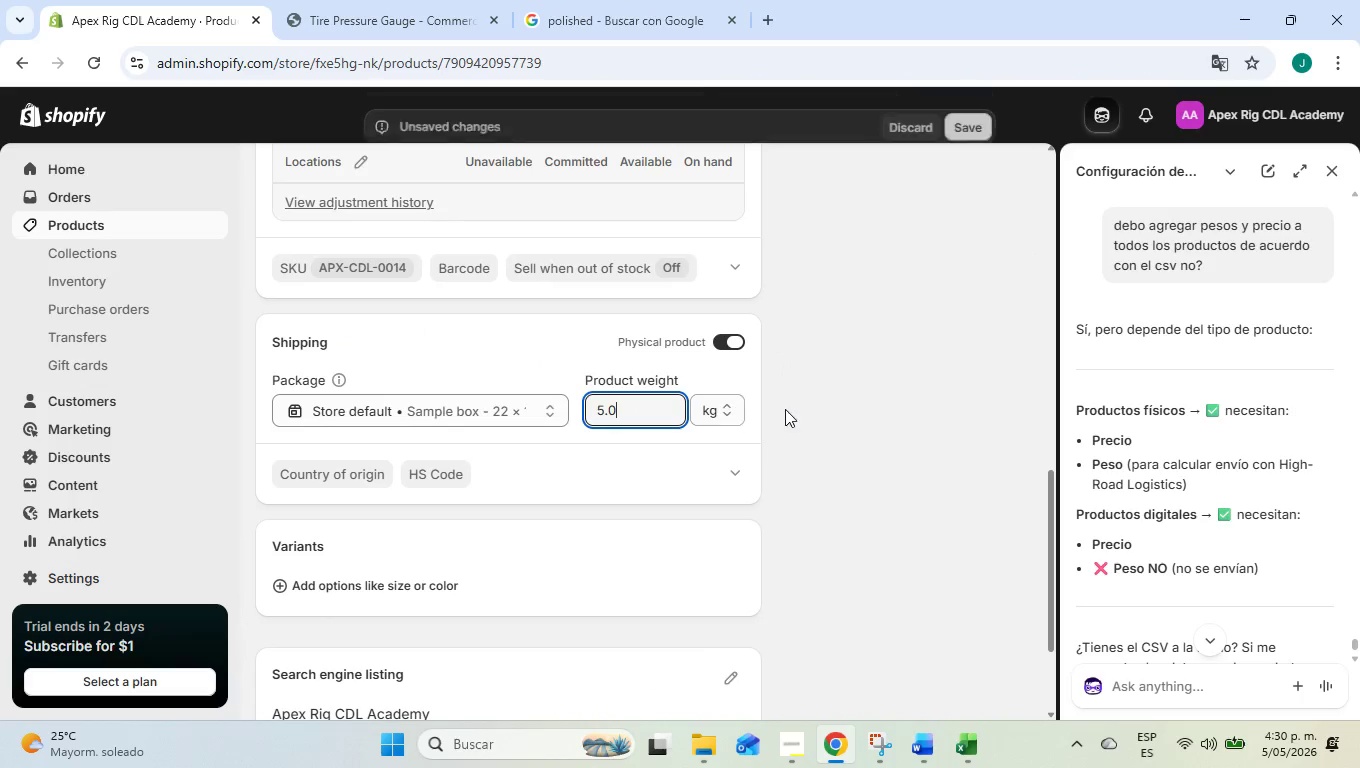 
left_click([788, 409])
 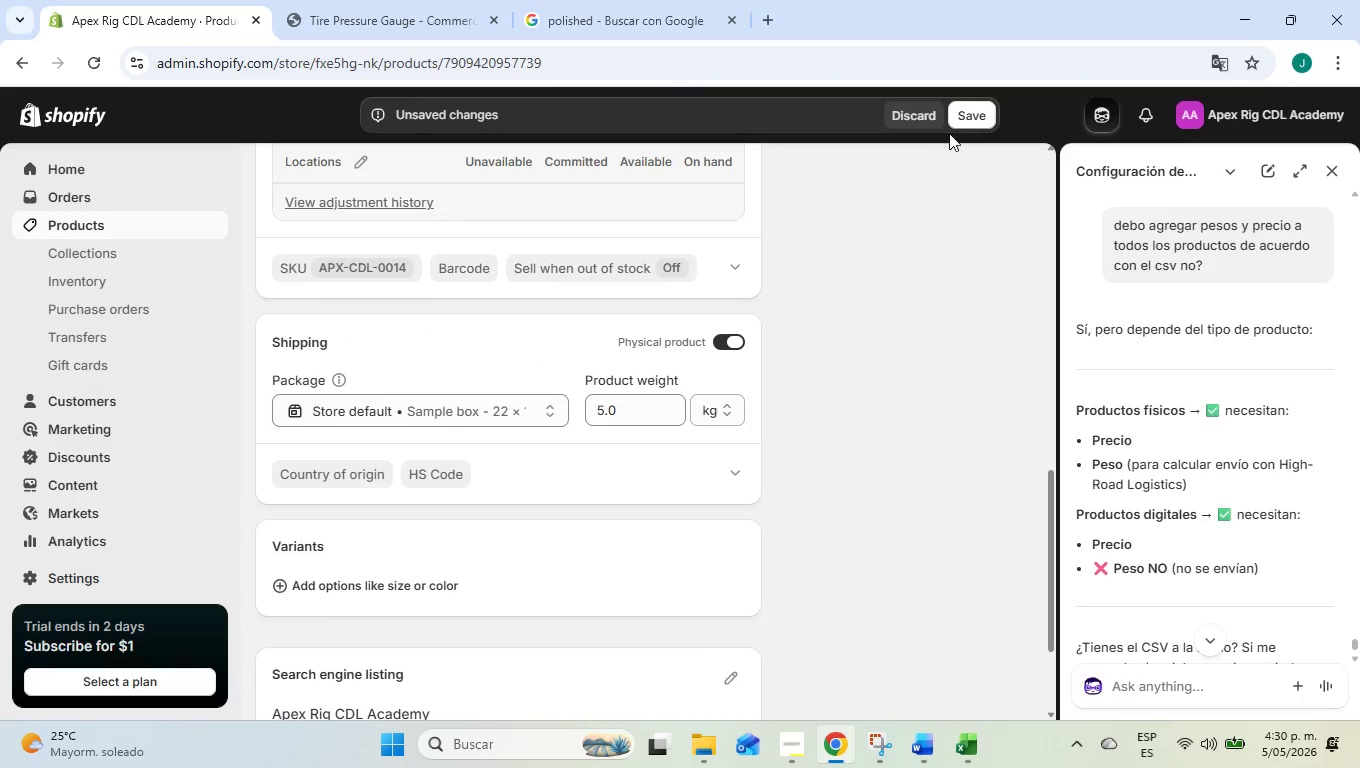 
left_click([986, 120])
 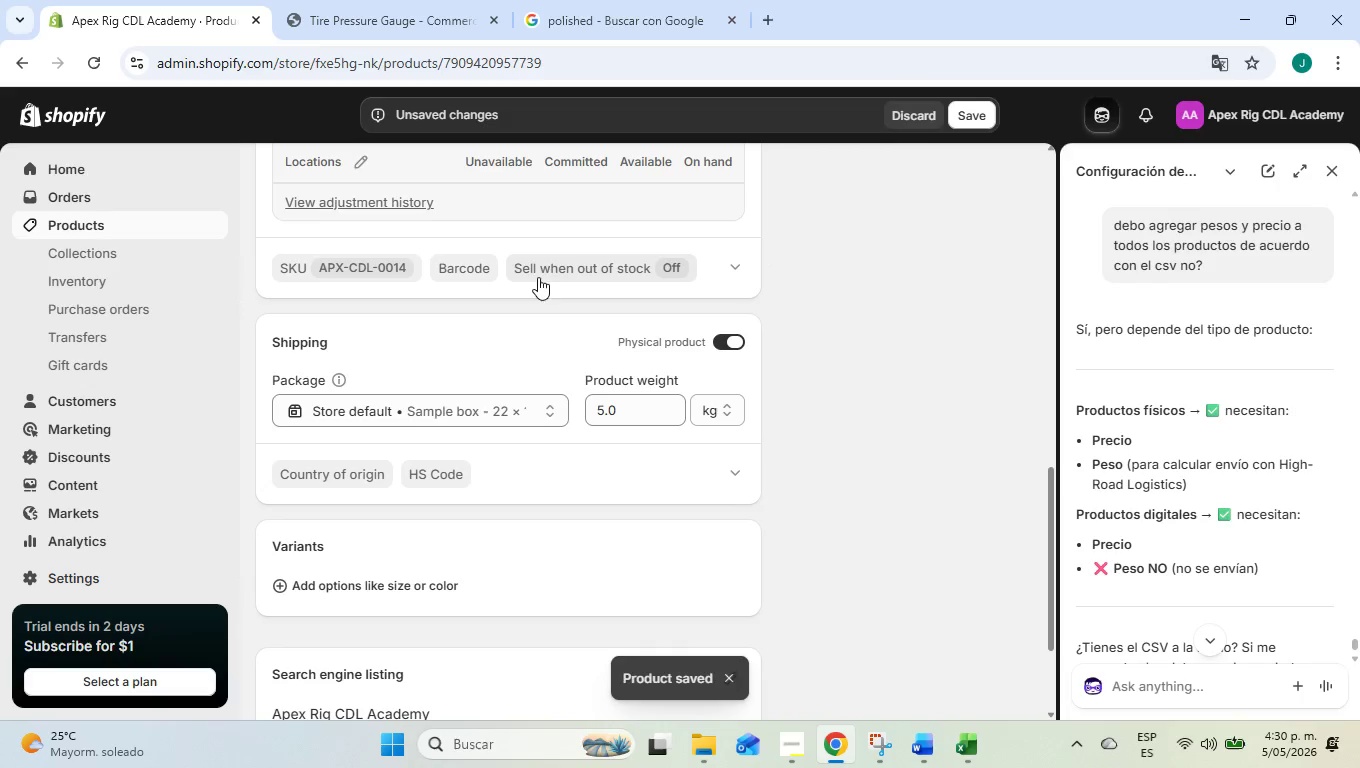 
wait(5.72)
 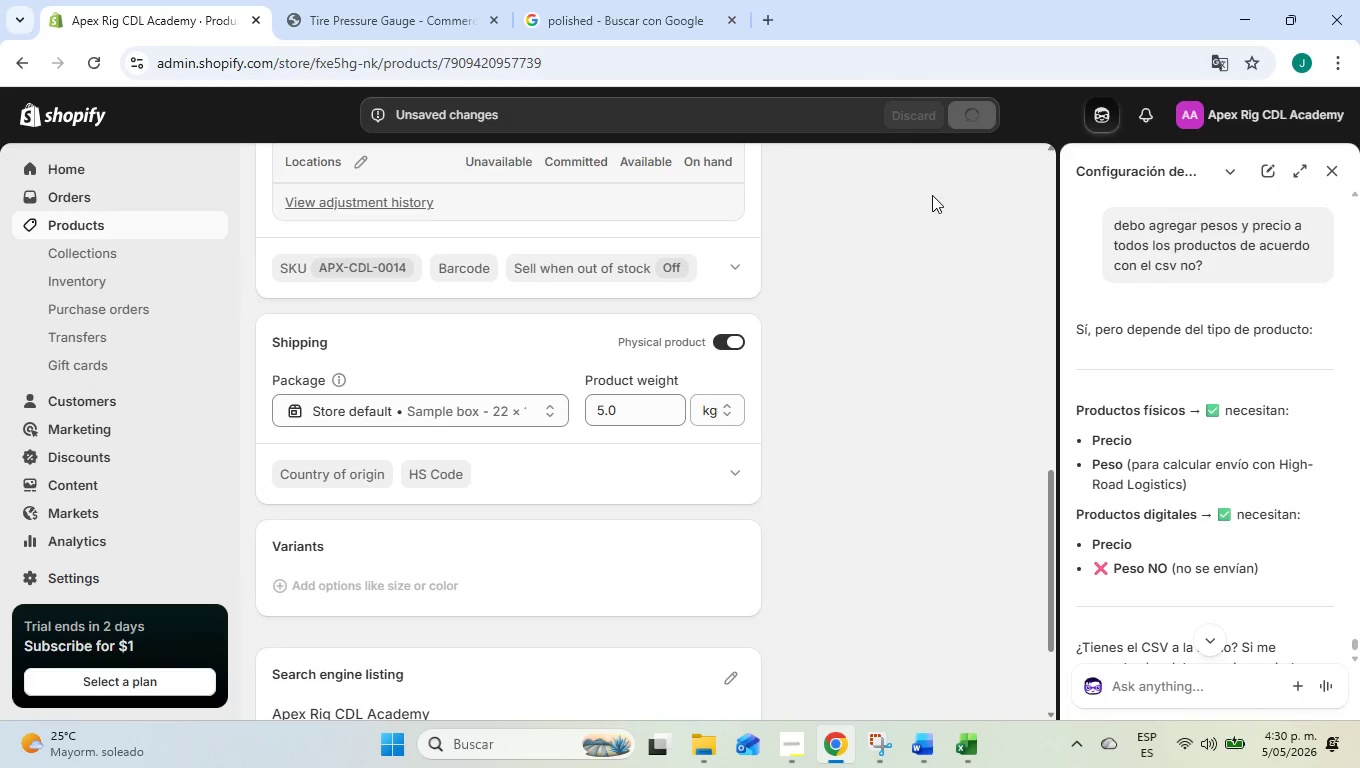 
left_click([111, 217])
 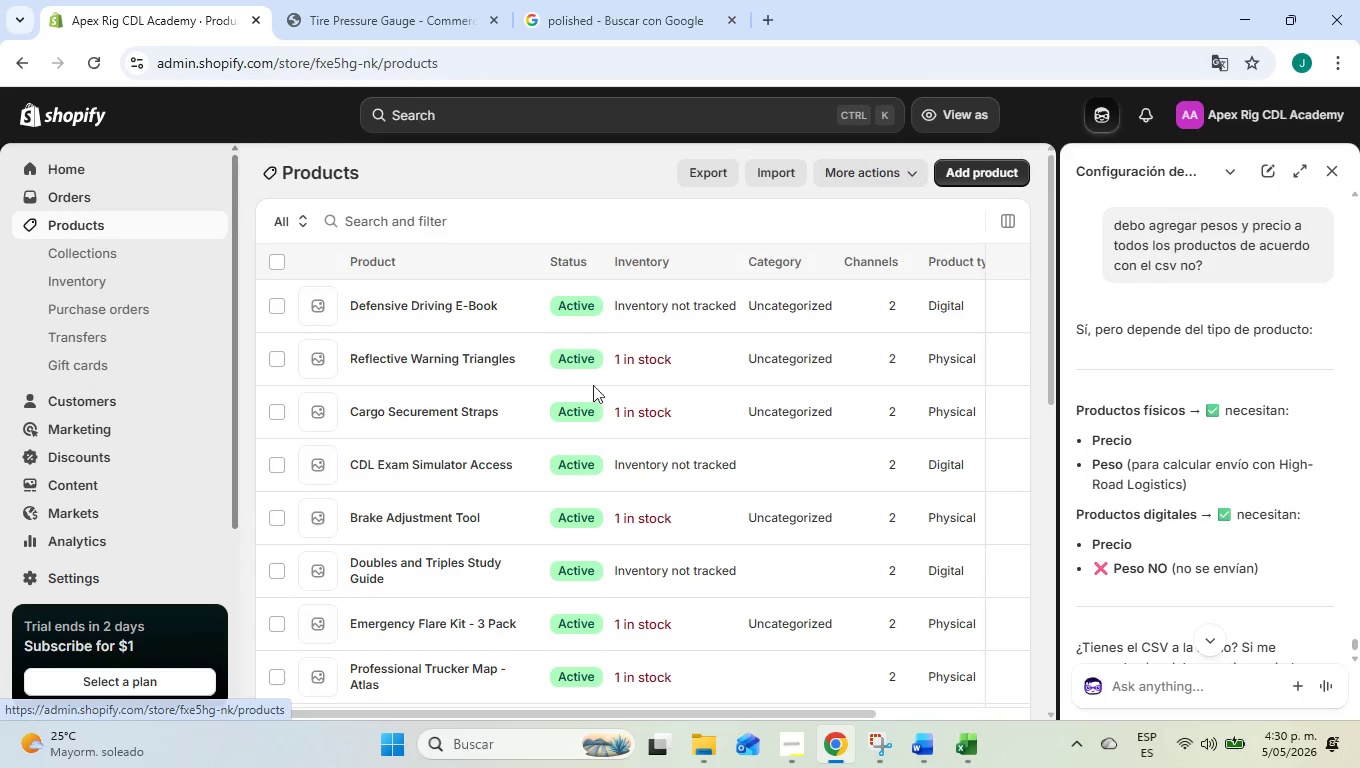 
scroll: coordinate [599, 411], scroll_direction: down, amount: 1.0
 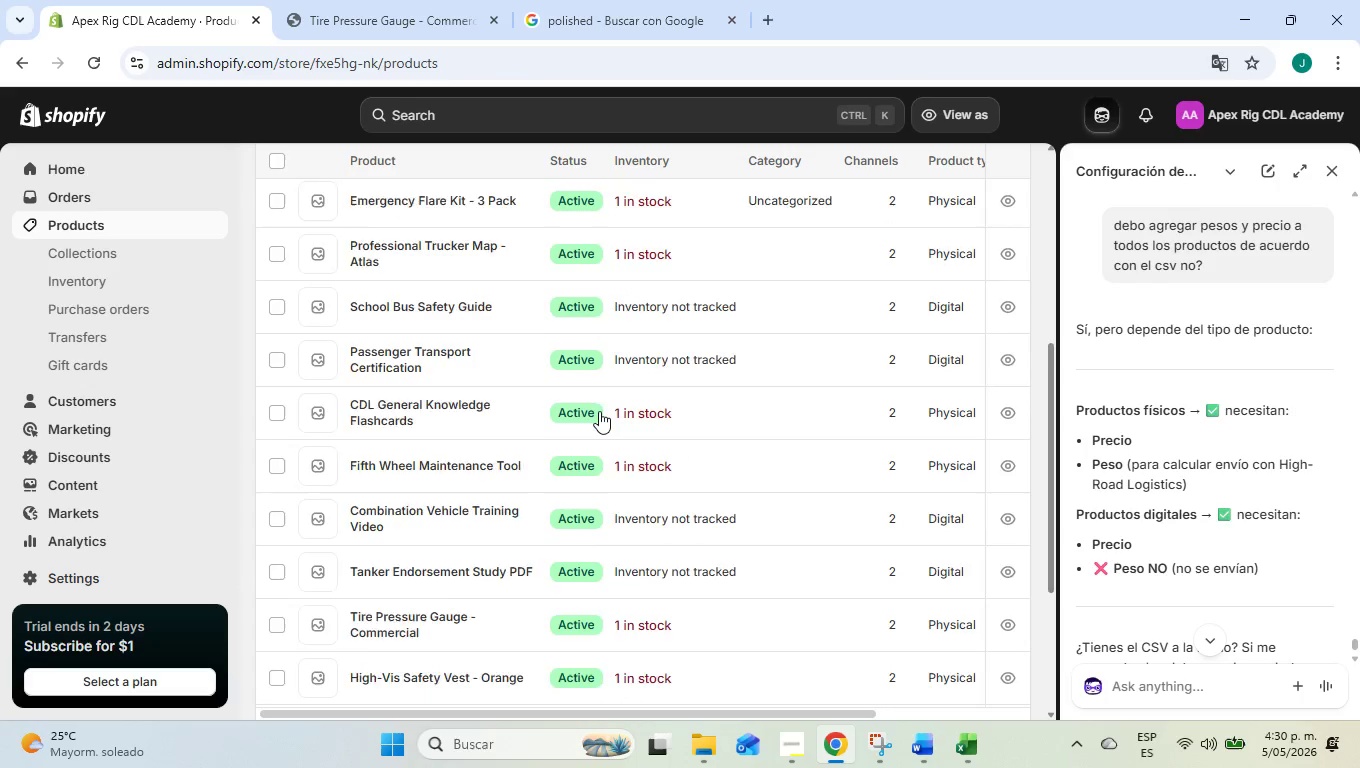 
scroll: coordinate [599, 411], scroll_direction: up, amount: 1.0
 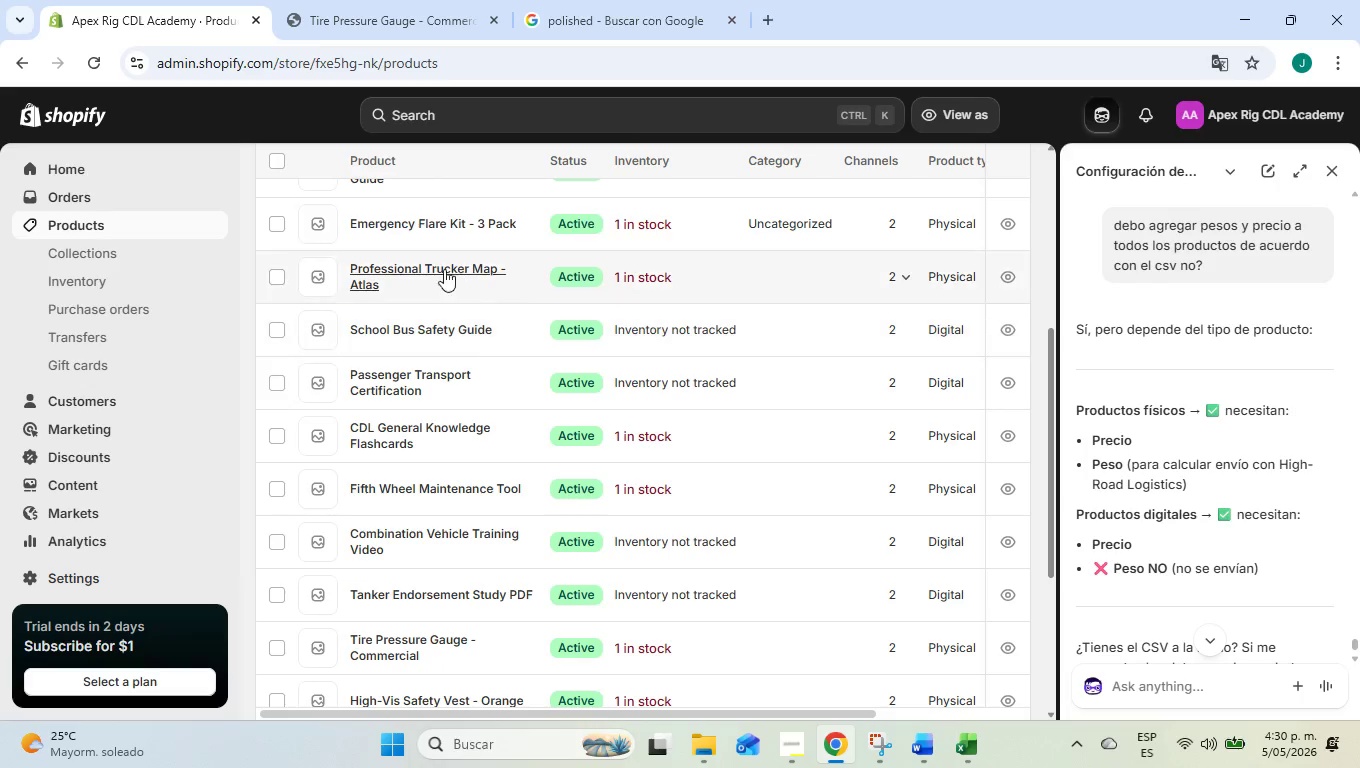 
left_click([425, 266])
 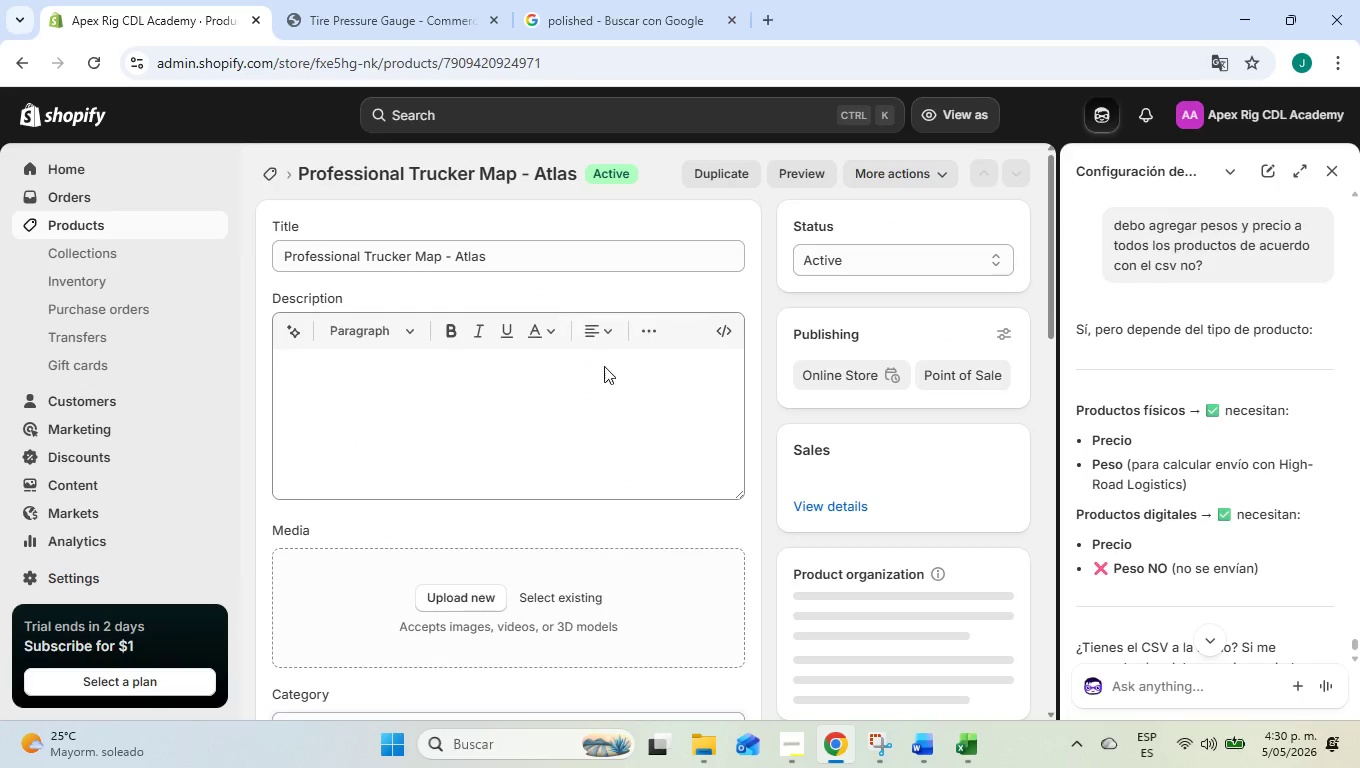 
scroll: coordinate [758, 492], scroll_direction: down, amount: 14.0
 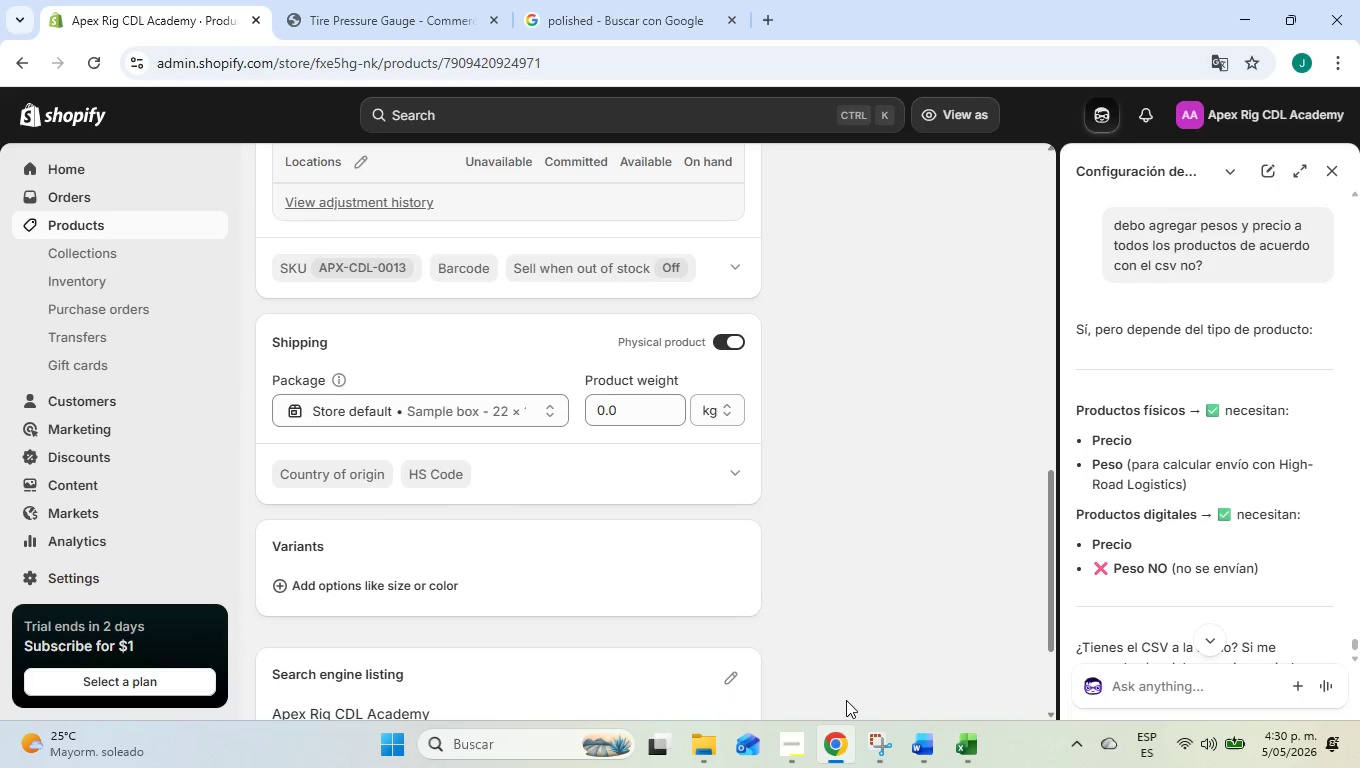 
left_click([970, 745])
 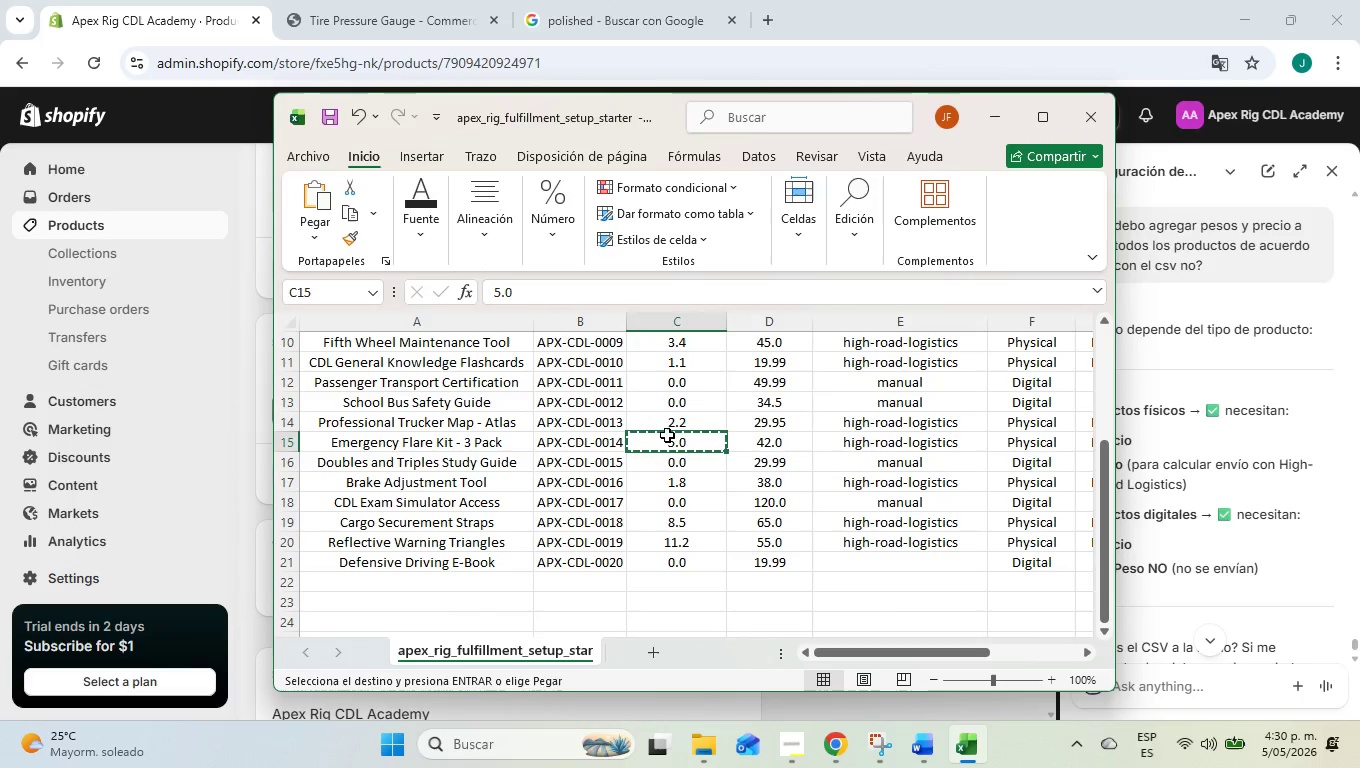 
left_click([670, 421])
 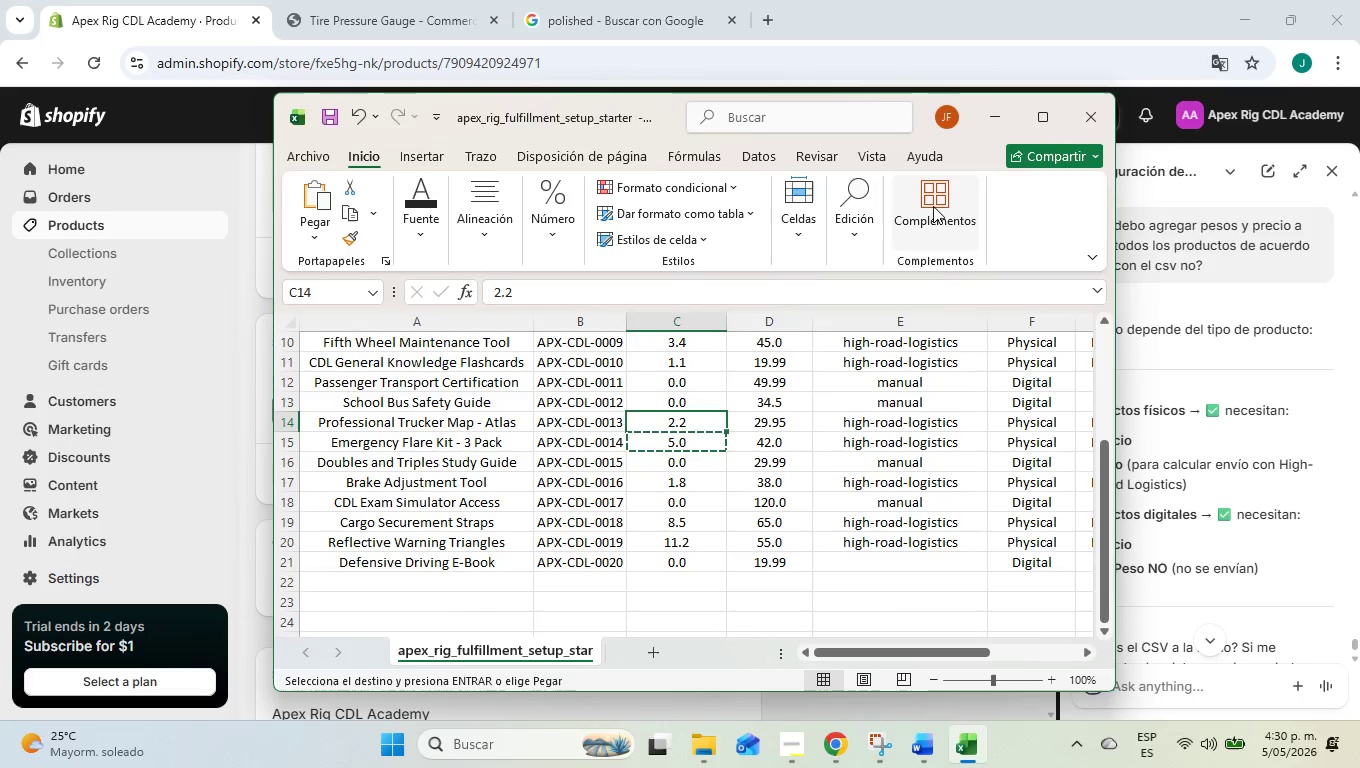 
key(Control+C)
 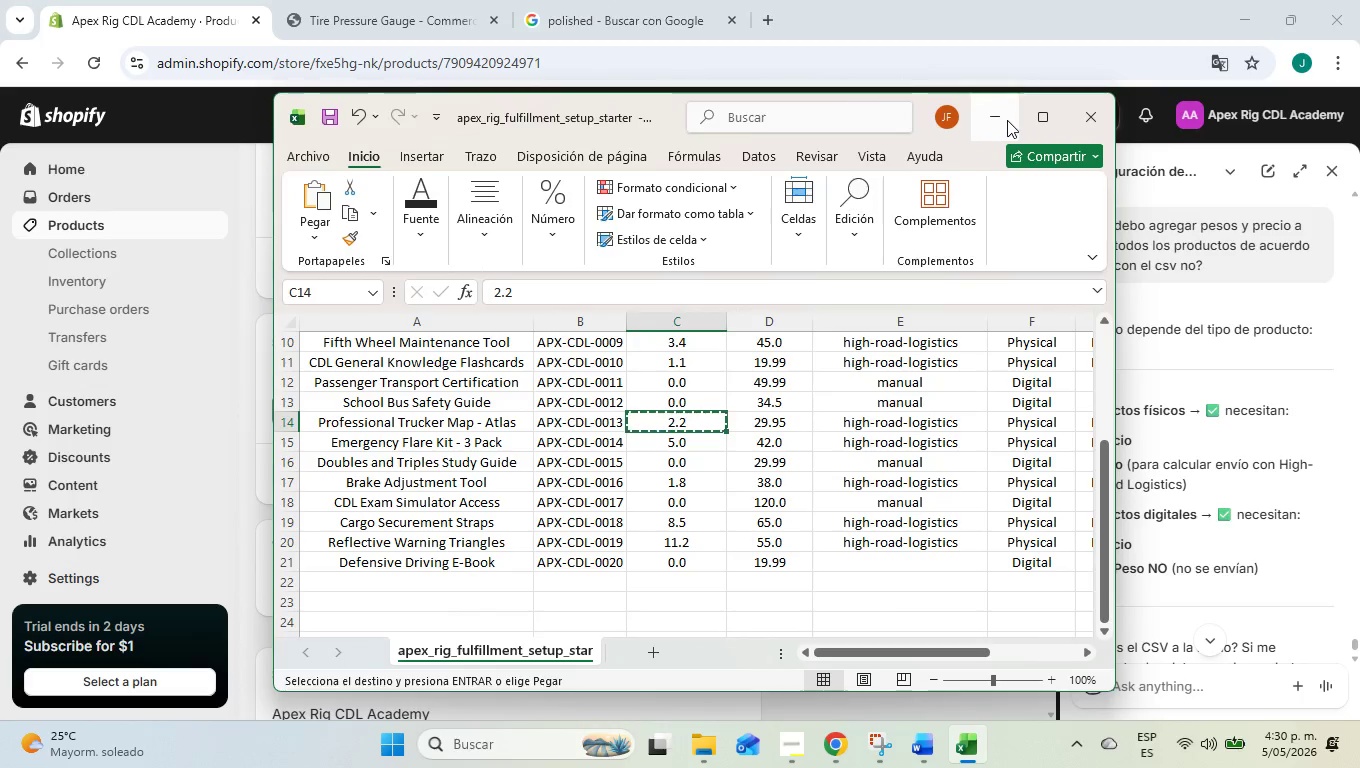 
left_click([1007, 120])
 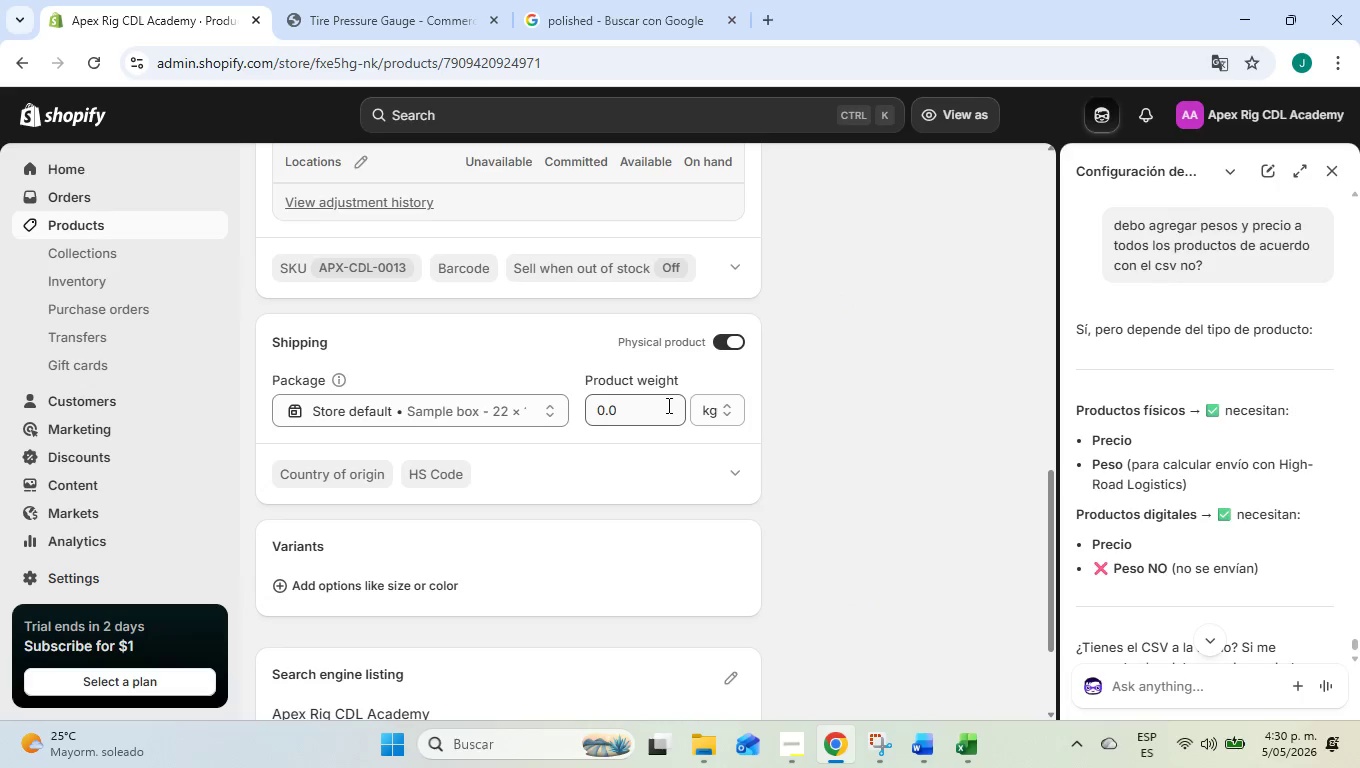 
left_click_drag(start_coordinate=[653, 405], to_coordinate=[527, 407])
 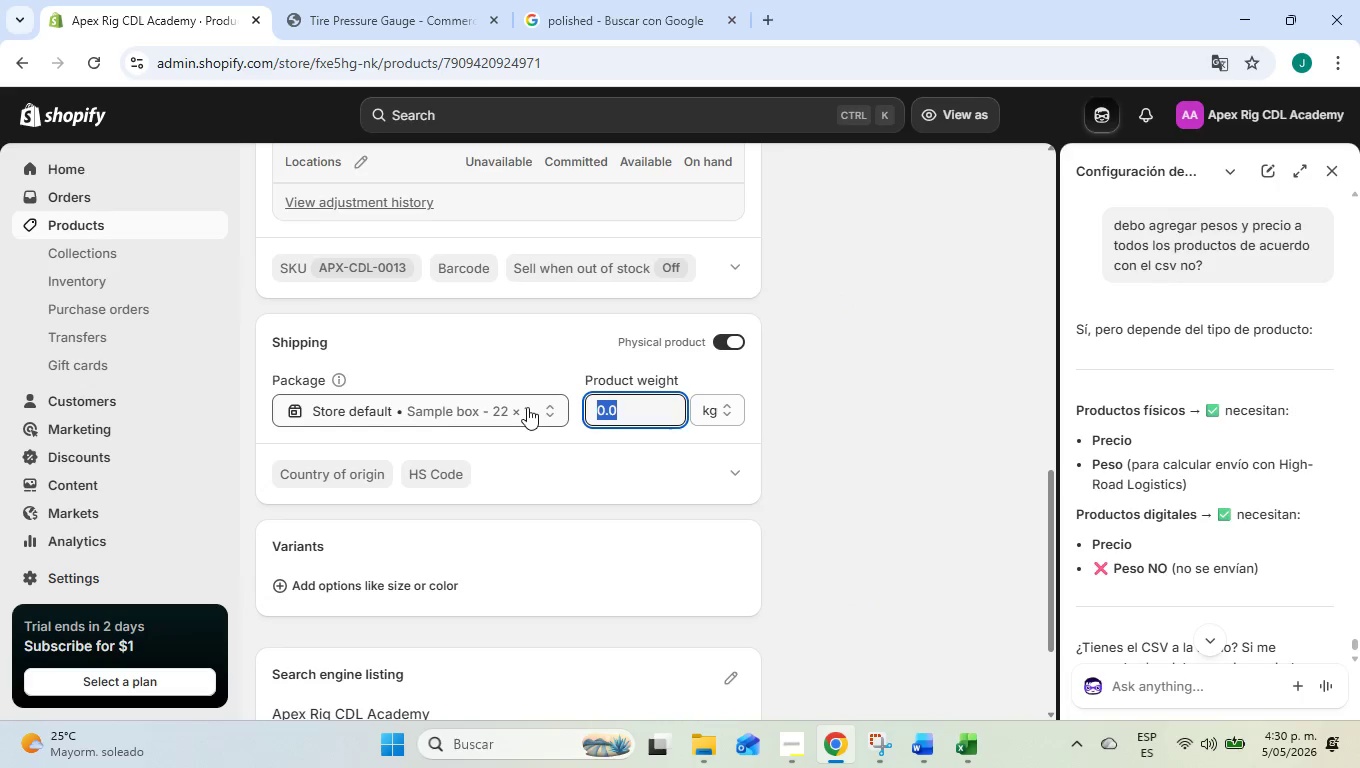 
key(Control+ControlLeft)
 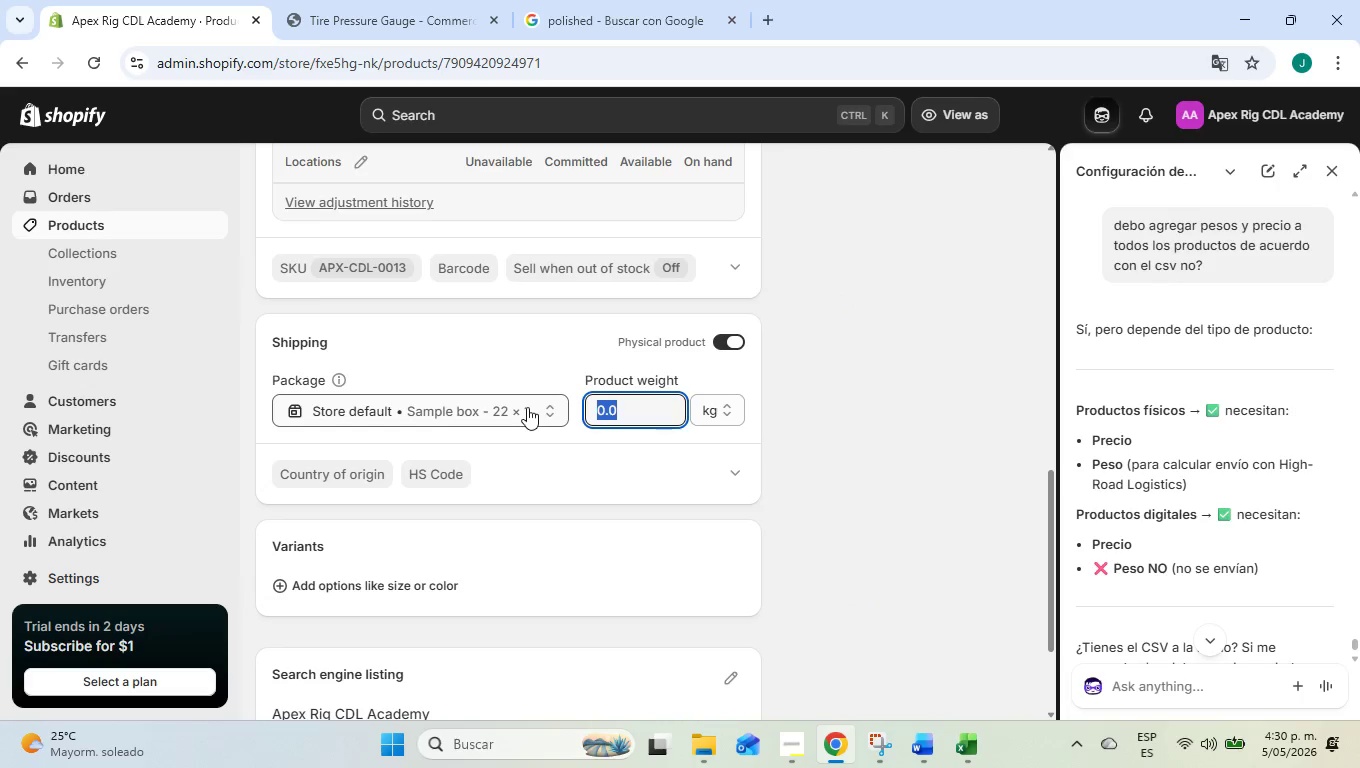 
key(Control+V)
 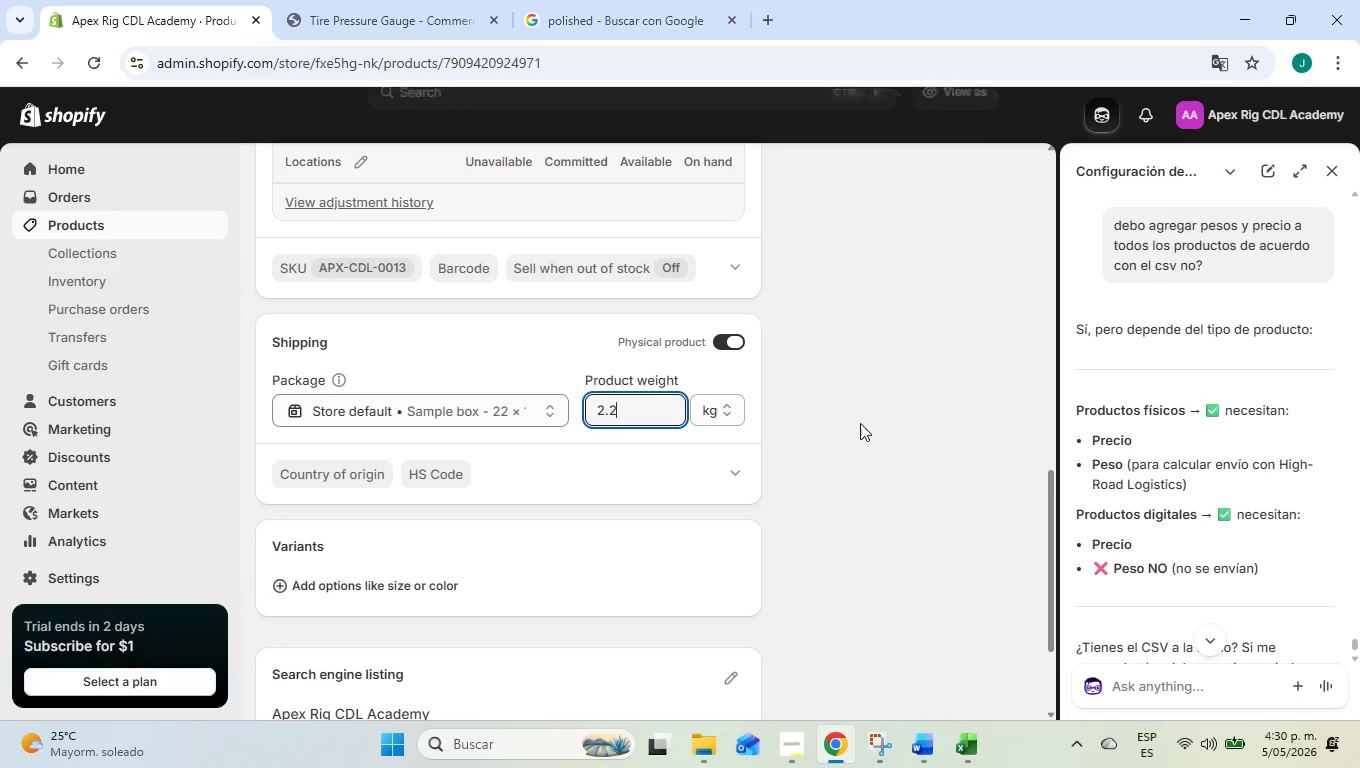 
left_click([860, 423])
 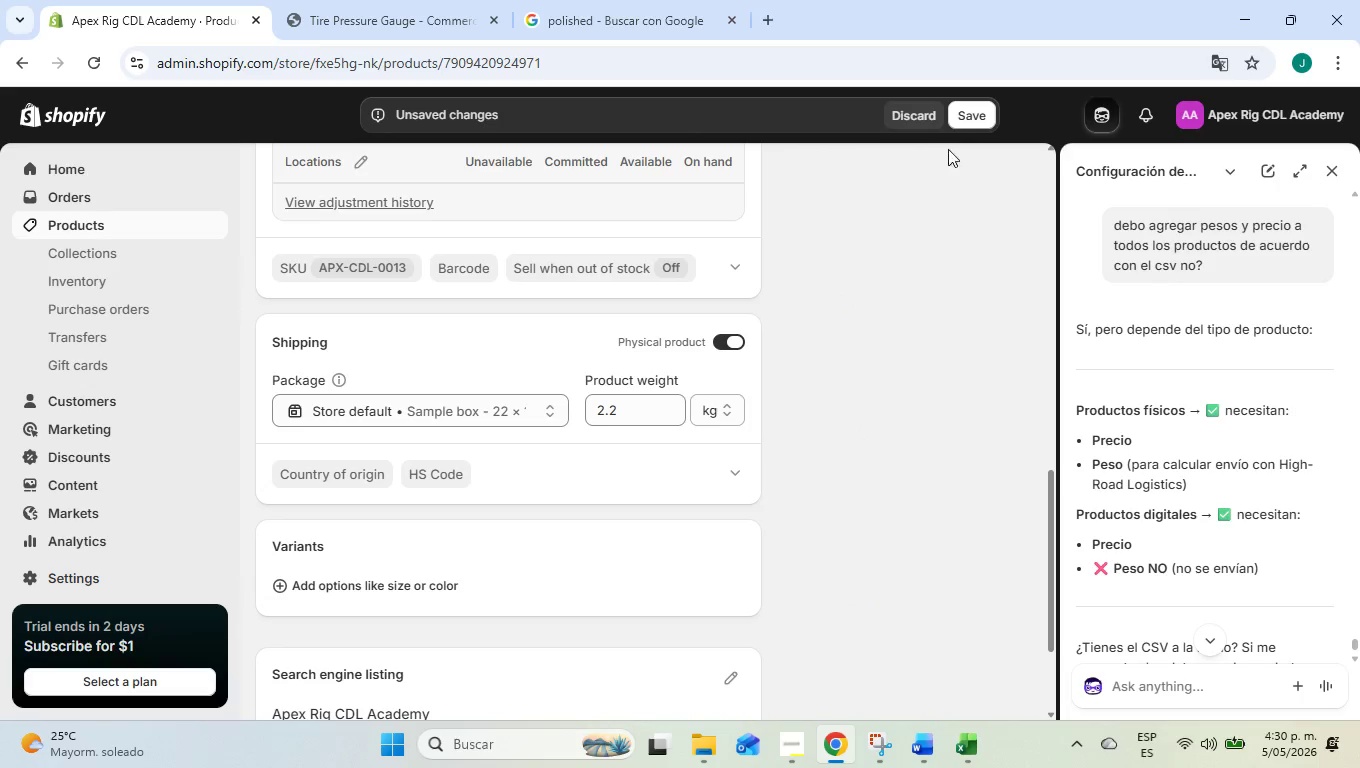 
left_click([965, 126])
 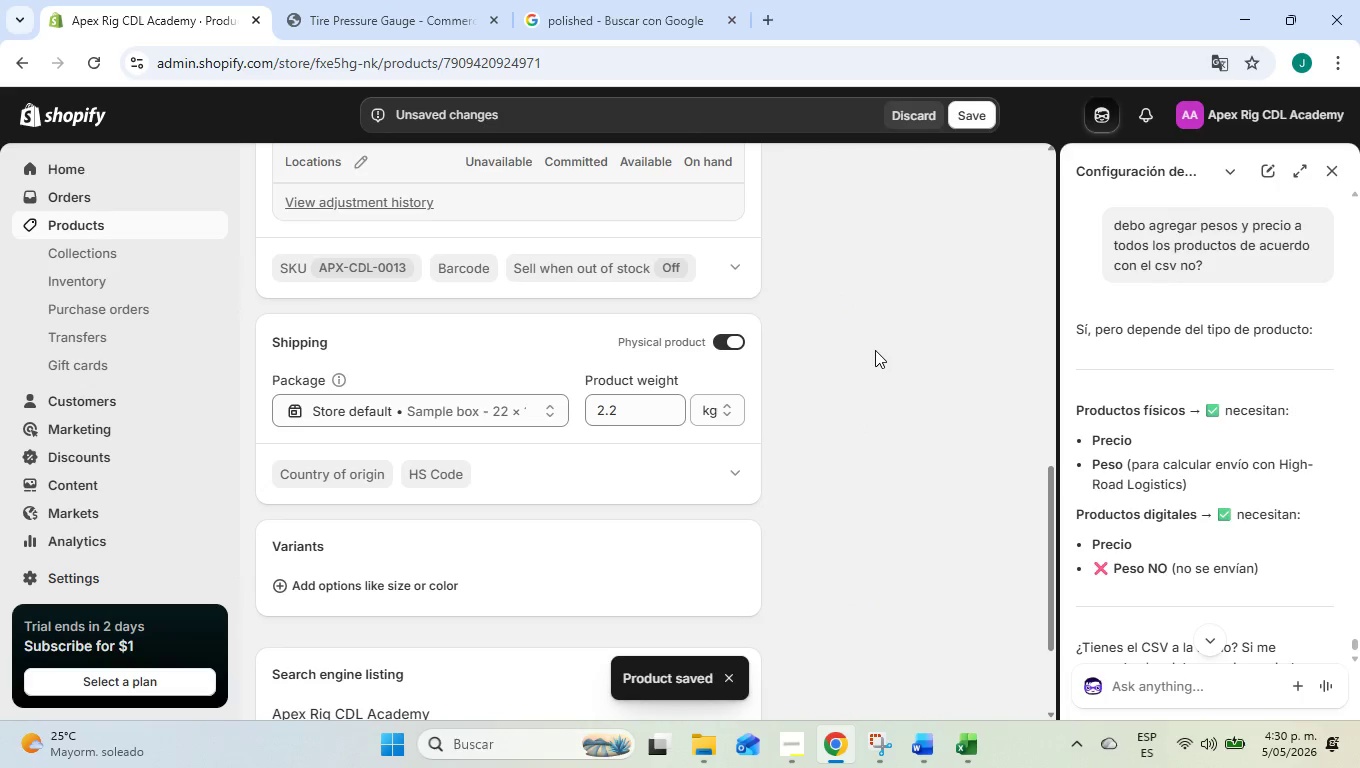 
wait(6.09)
 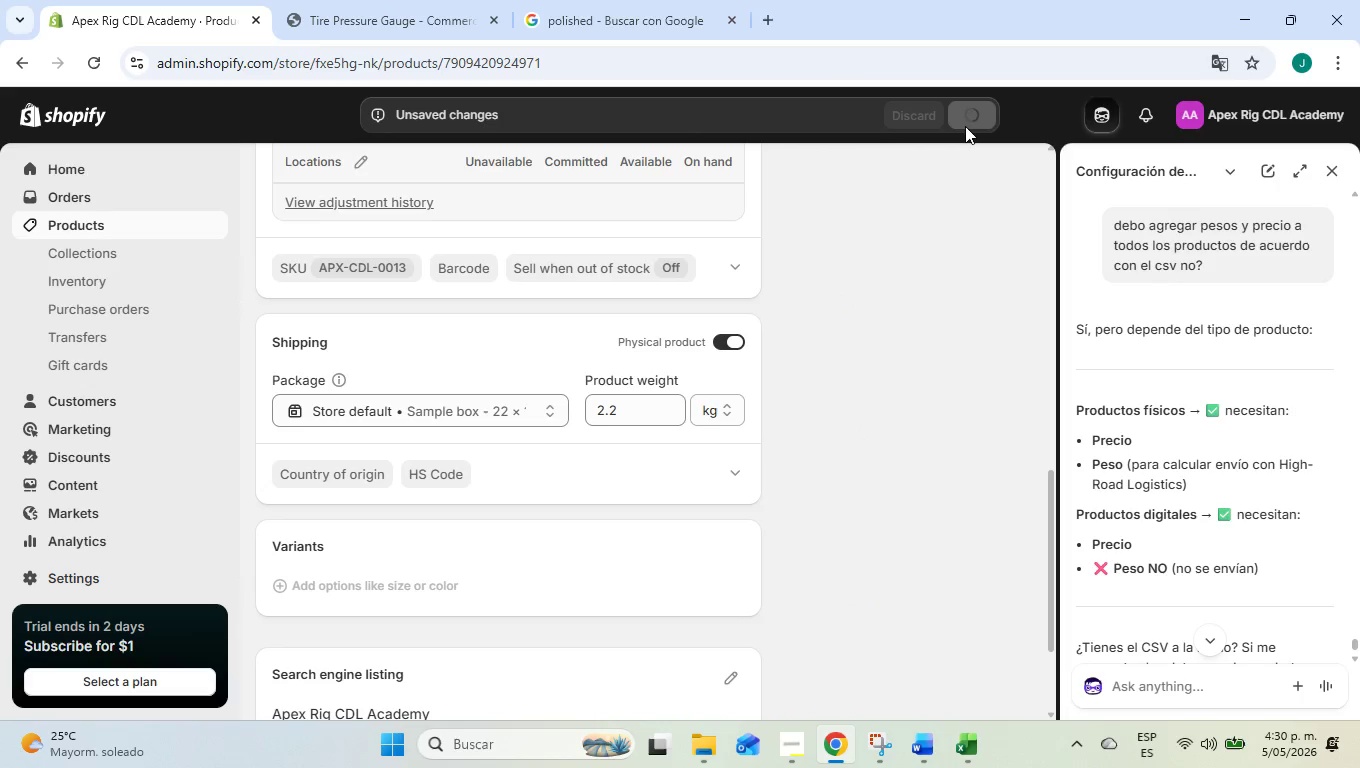 
left_click([109, 223])
 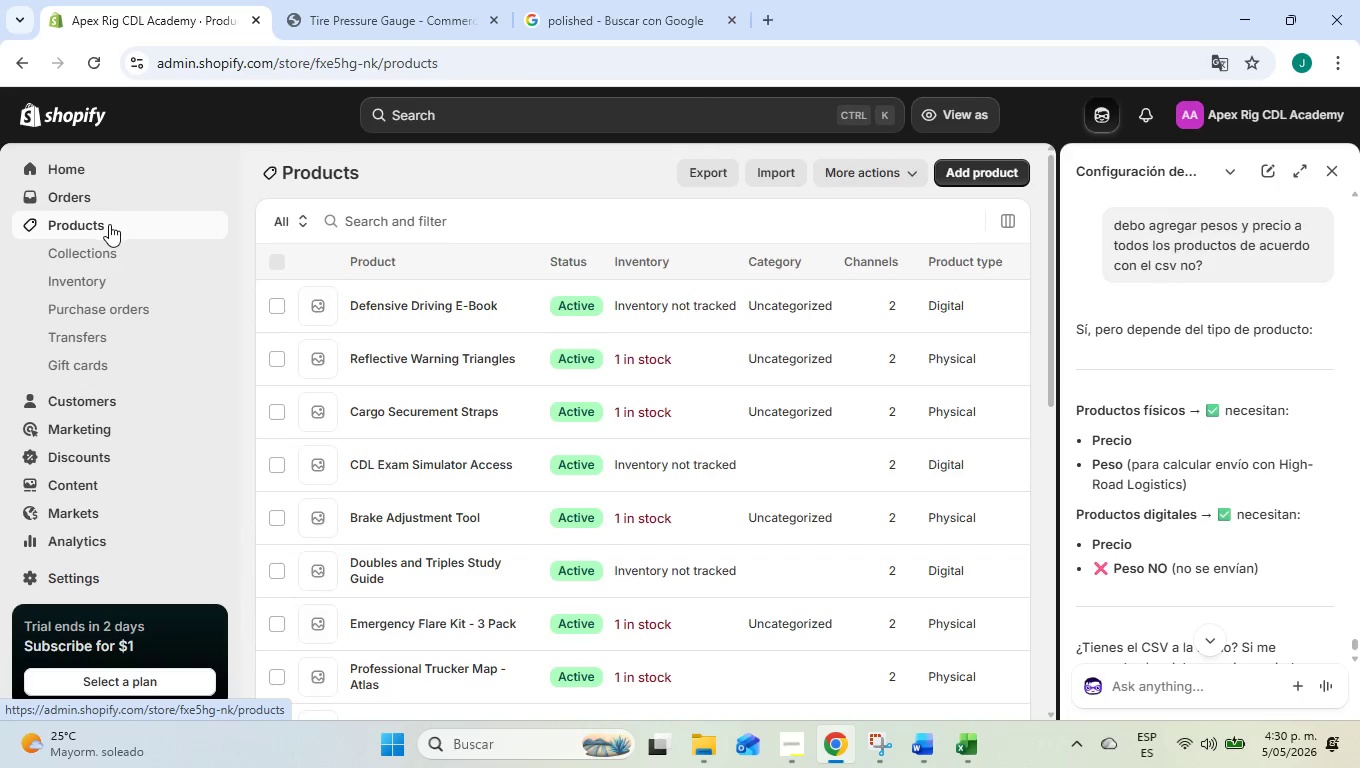 
scroll: coordinate [482, 428], scroll_direction: down, amount: 4.0
 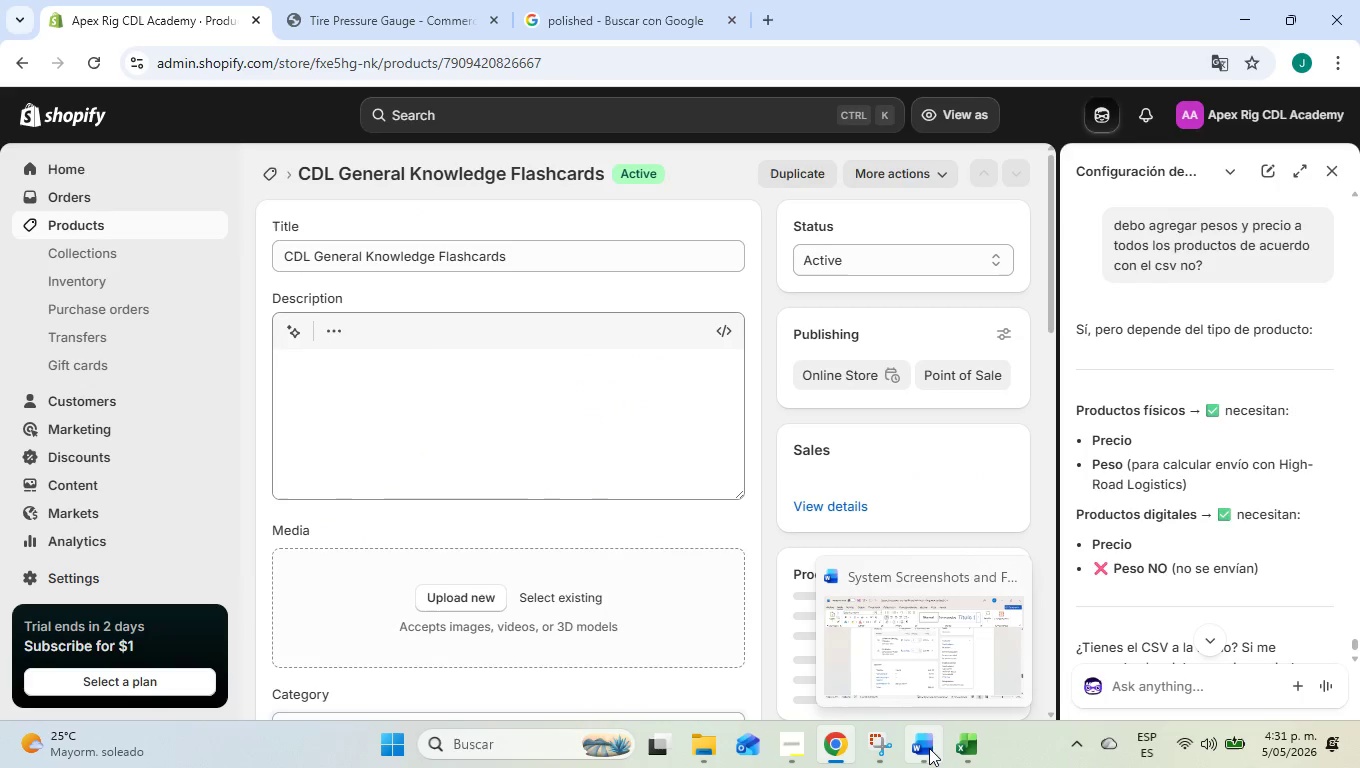 
left_click([964, 747])
 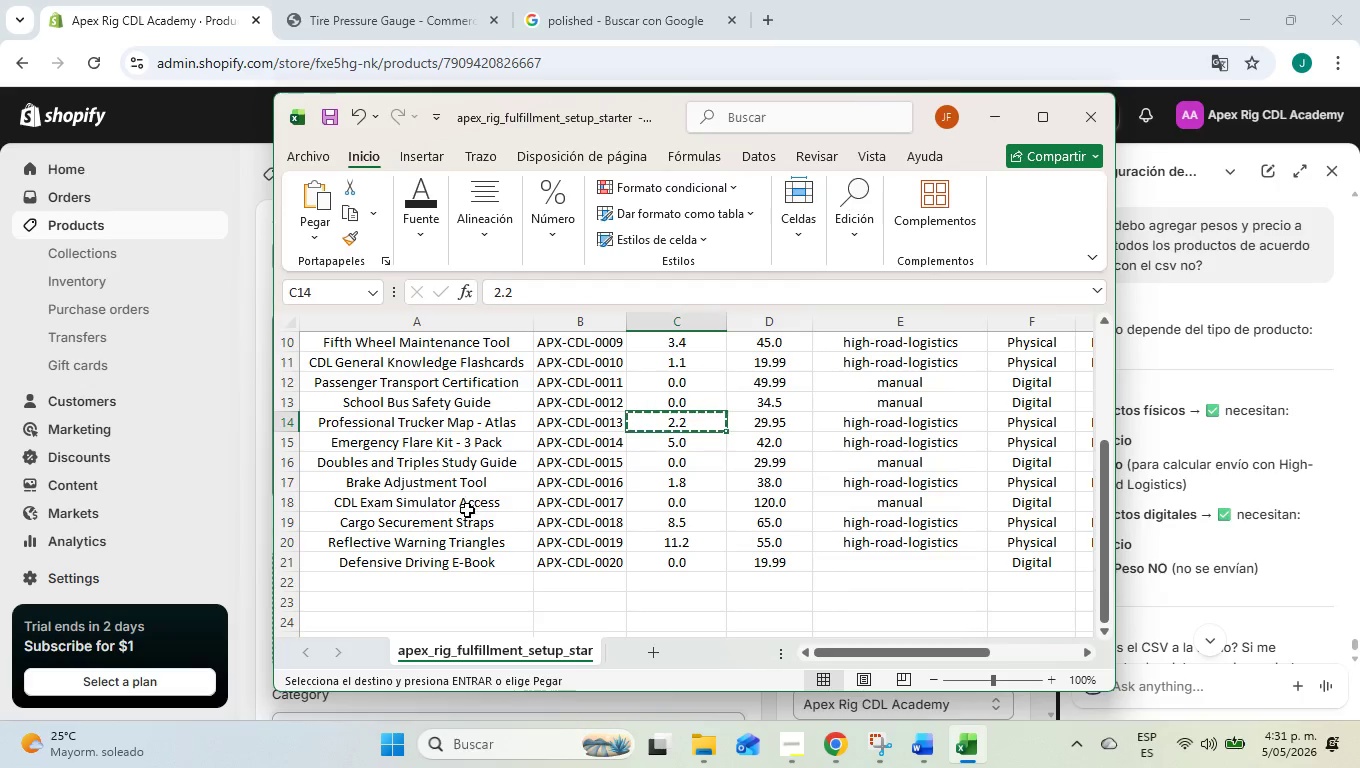 
scroll: coordinate [467, 510], scroll_direction: up, amount: 1.0
 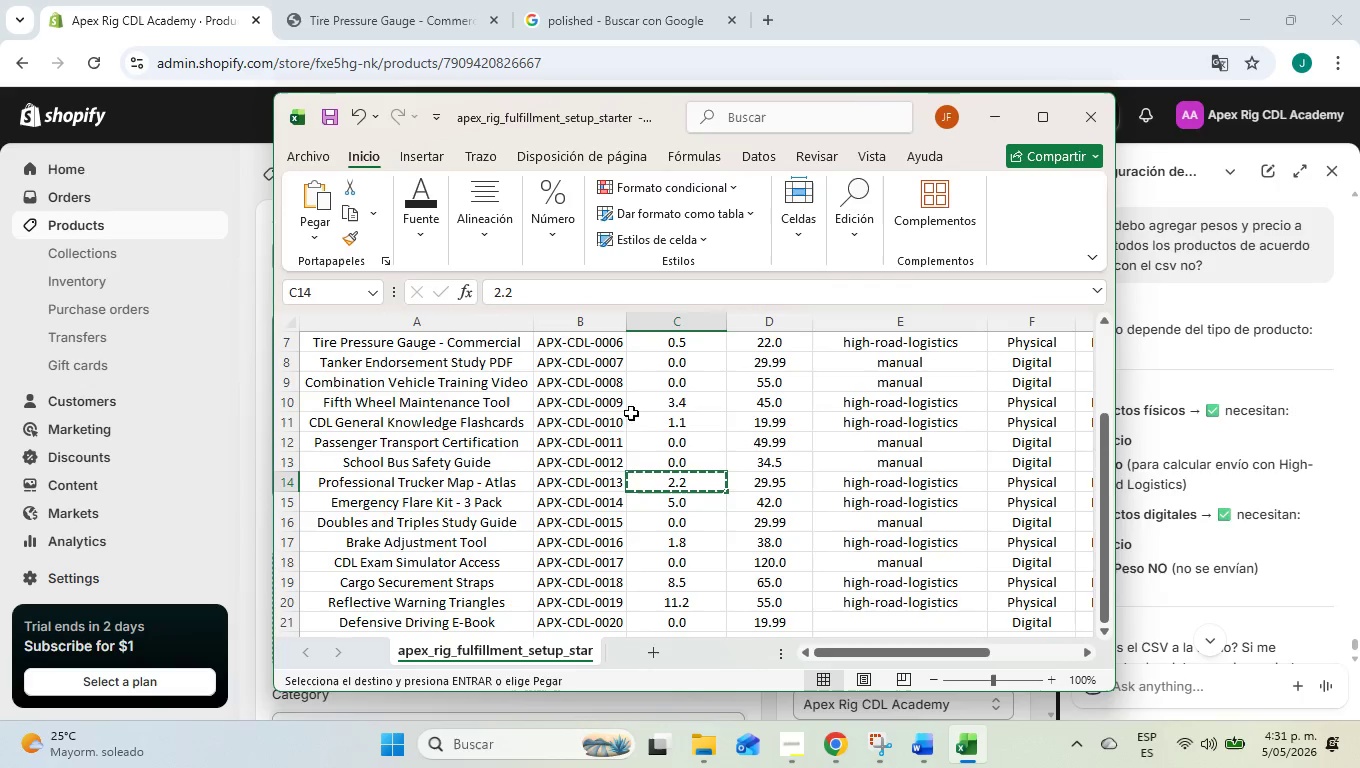 
left_click([688, 420])
 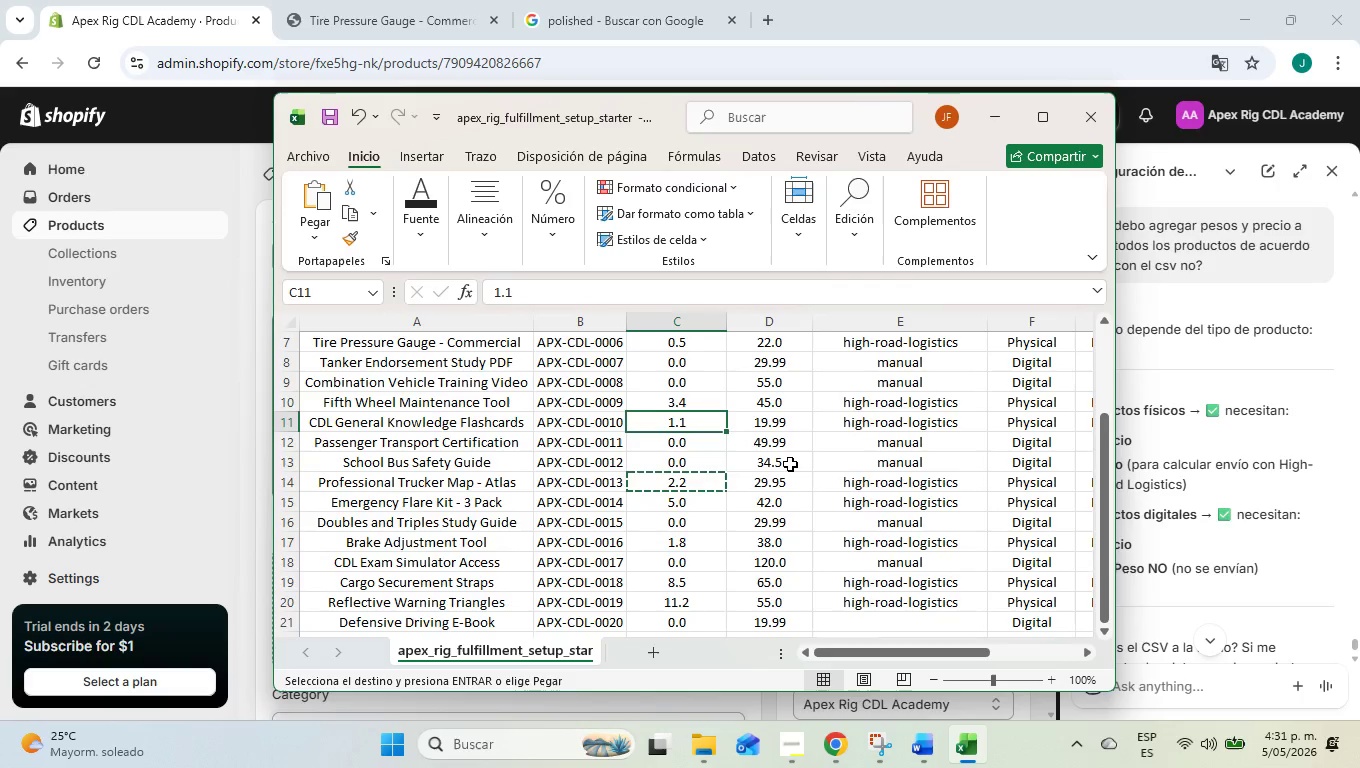 
scroll: coordinate [791, 469], scroll_direction: up, amount: 3.0
 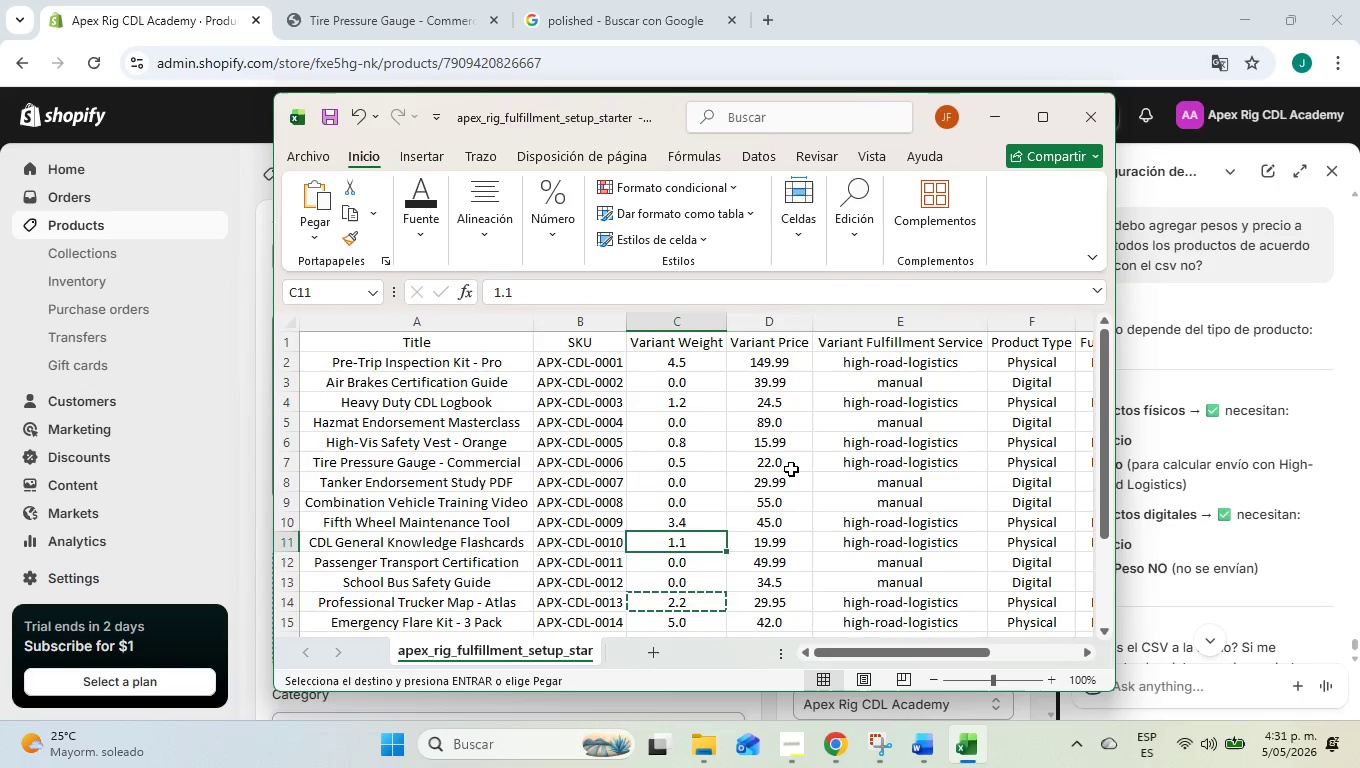 
key(Control+V)
 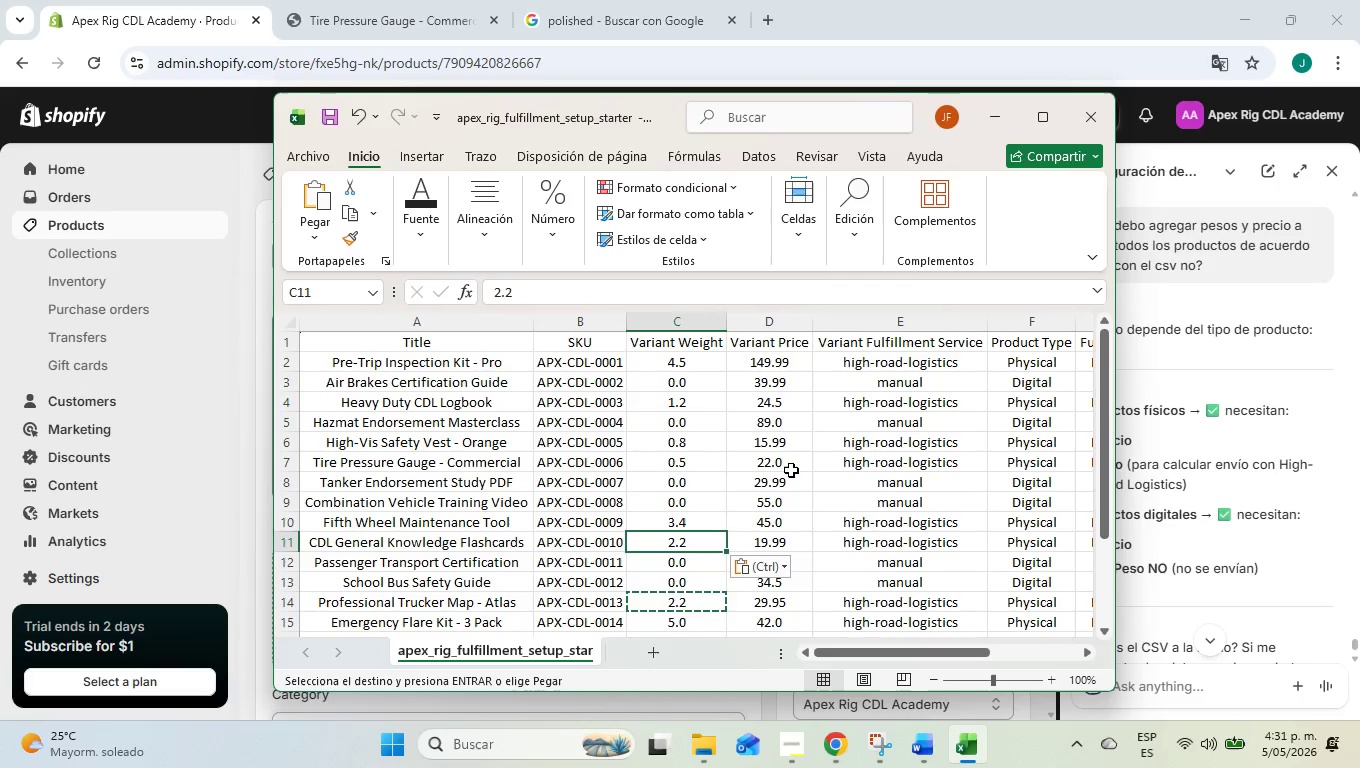 
key(Control+Z)
 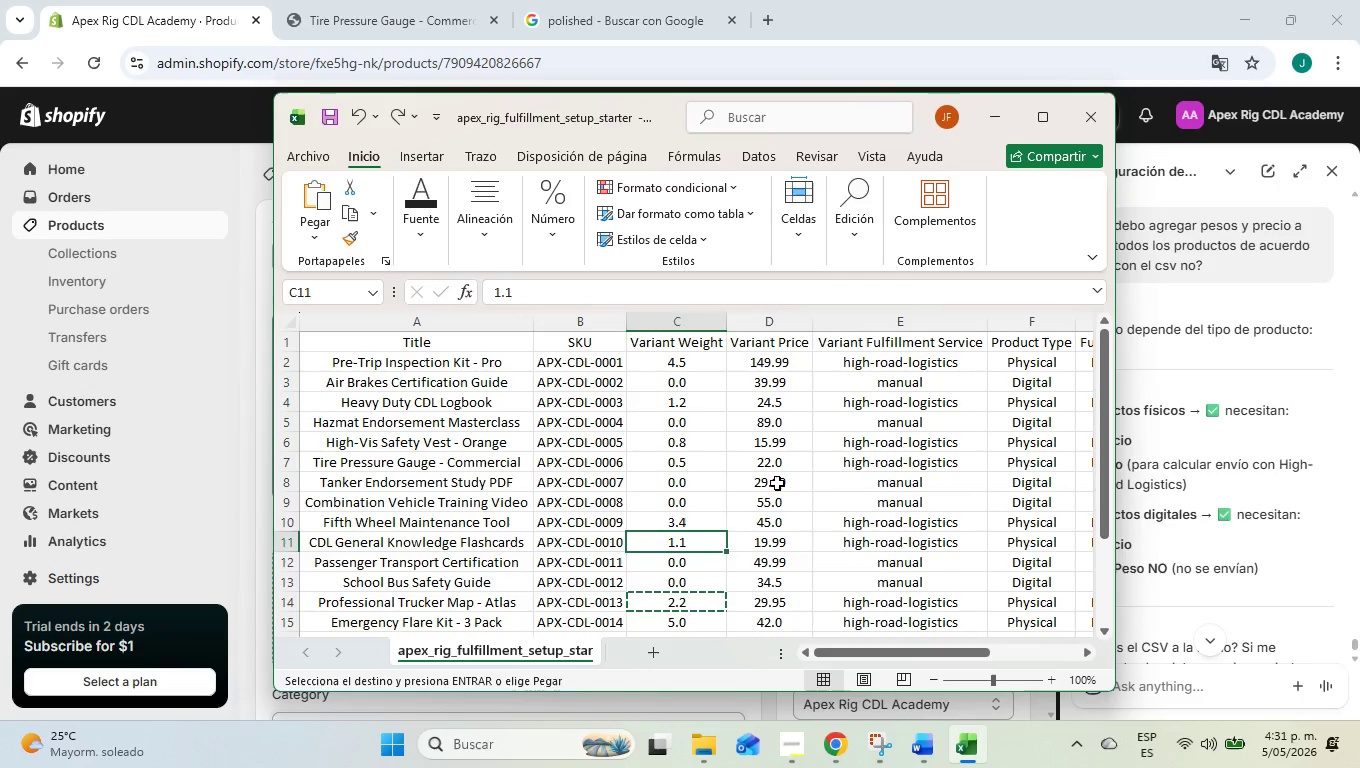 
key(Control+C)
 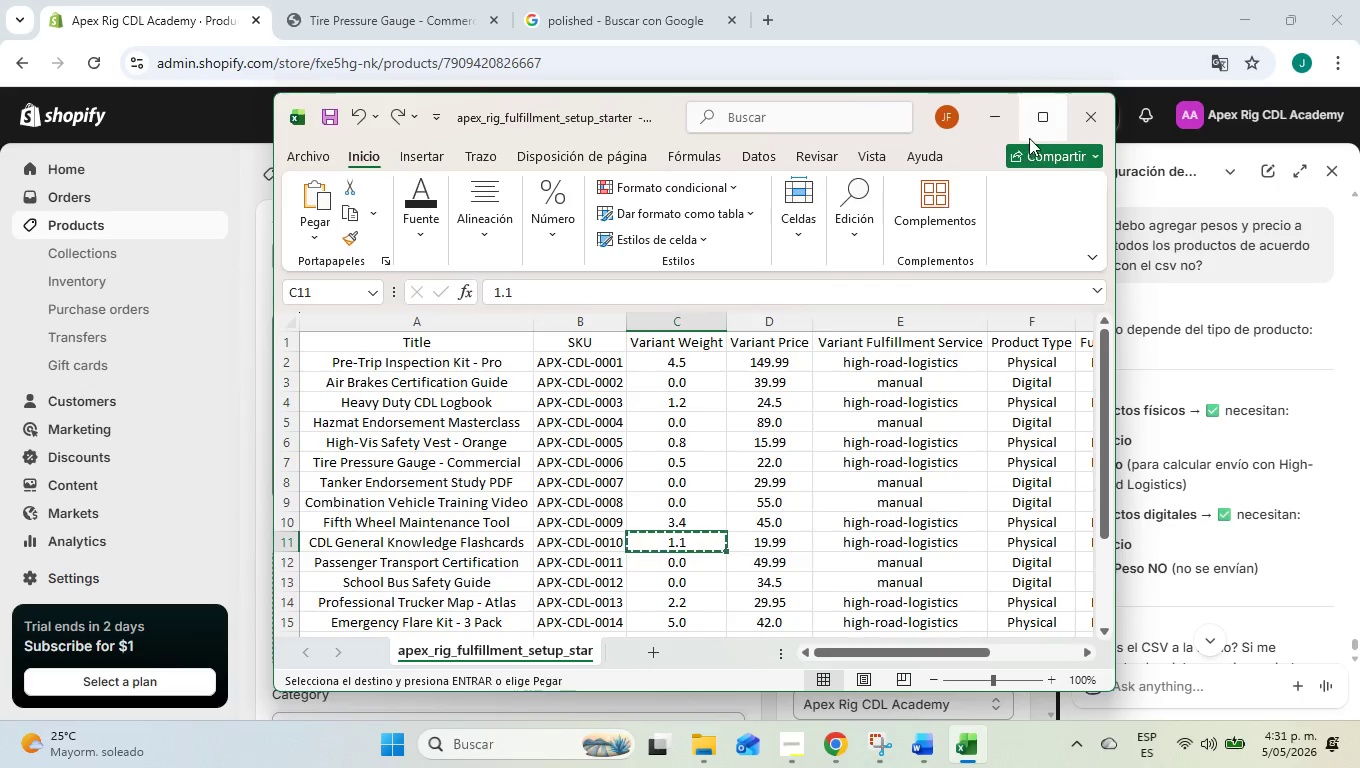 
left_click([1007, 128])
 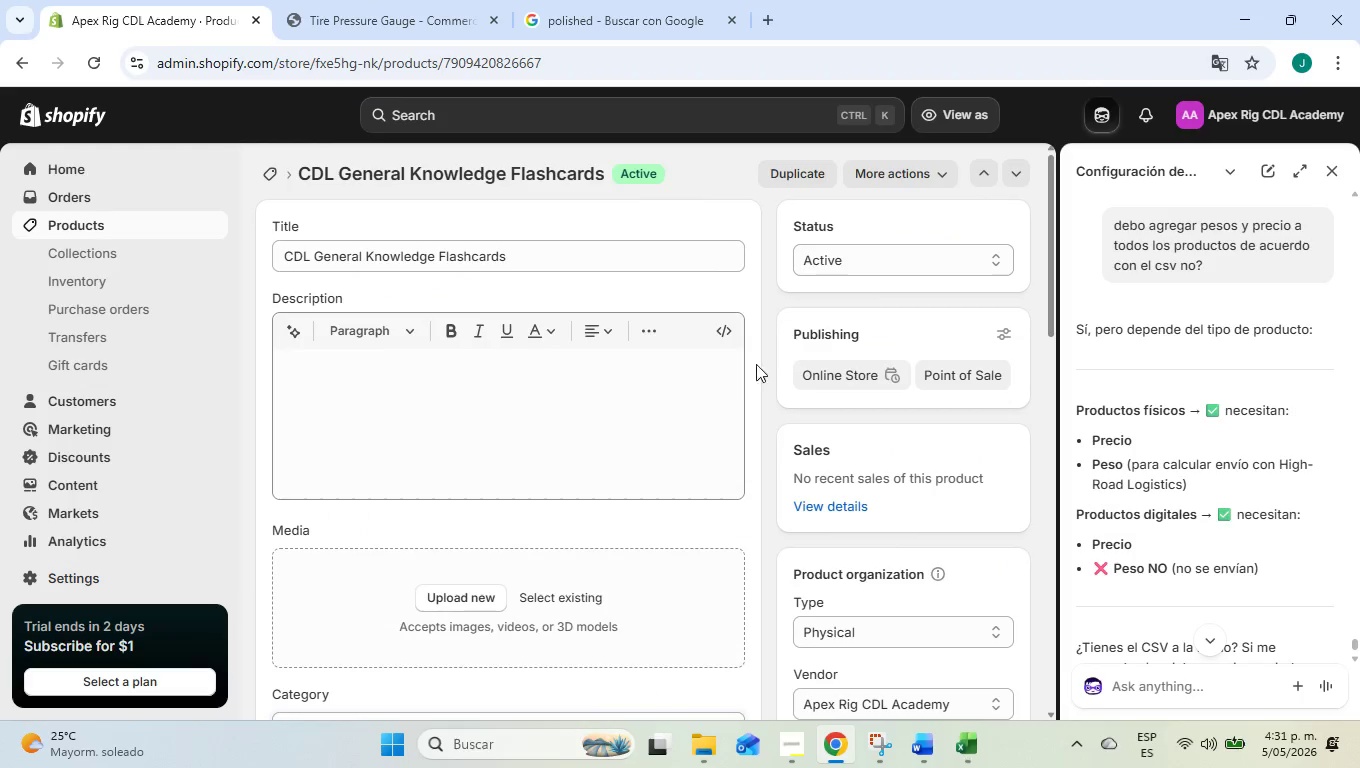 
scroll: coordinate [661, 473], scroll_direction: down, amount: 8.0
 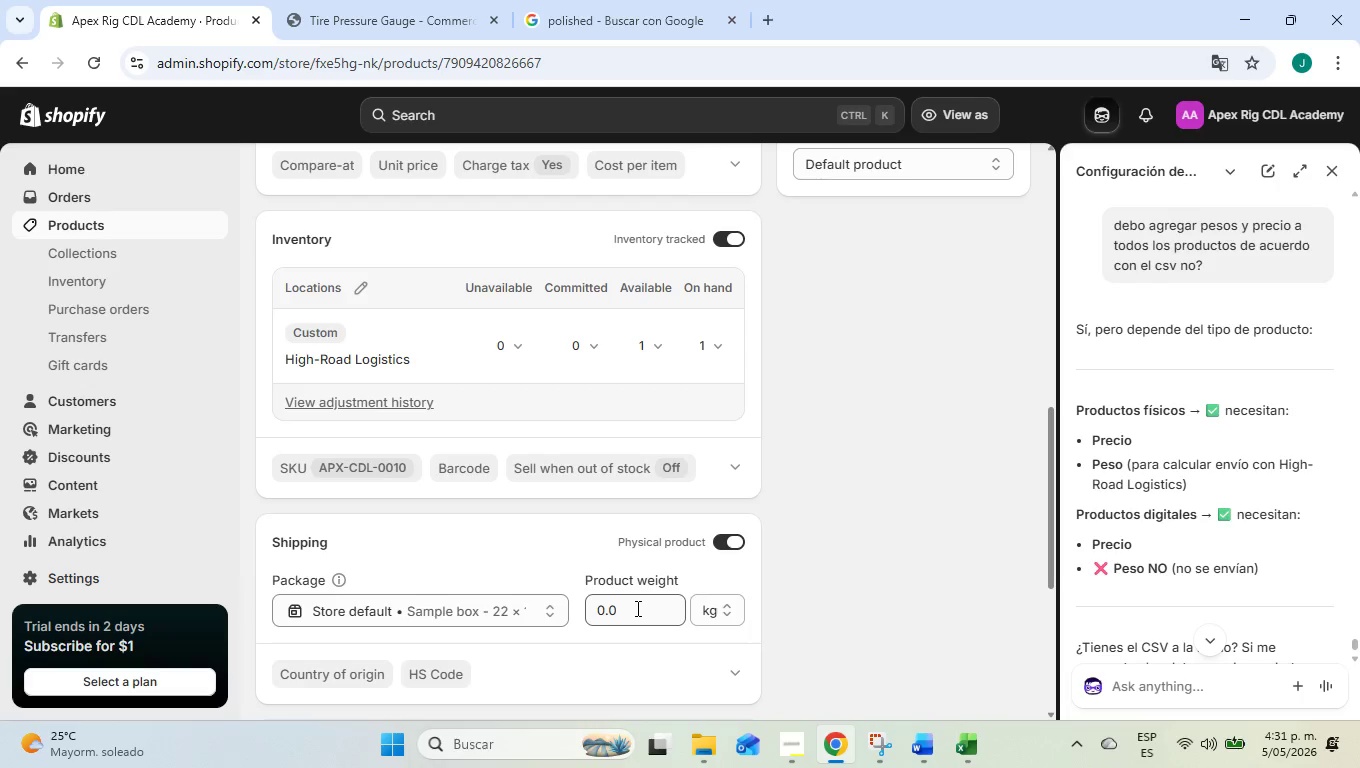 
left_click_drag(start_coordinate=[632, 609], to_coordinate=[552, 600])
 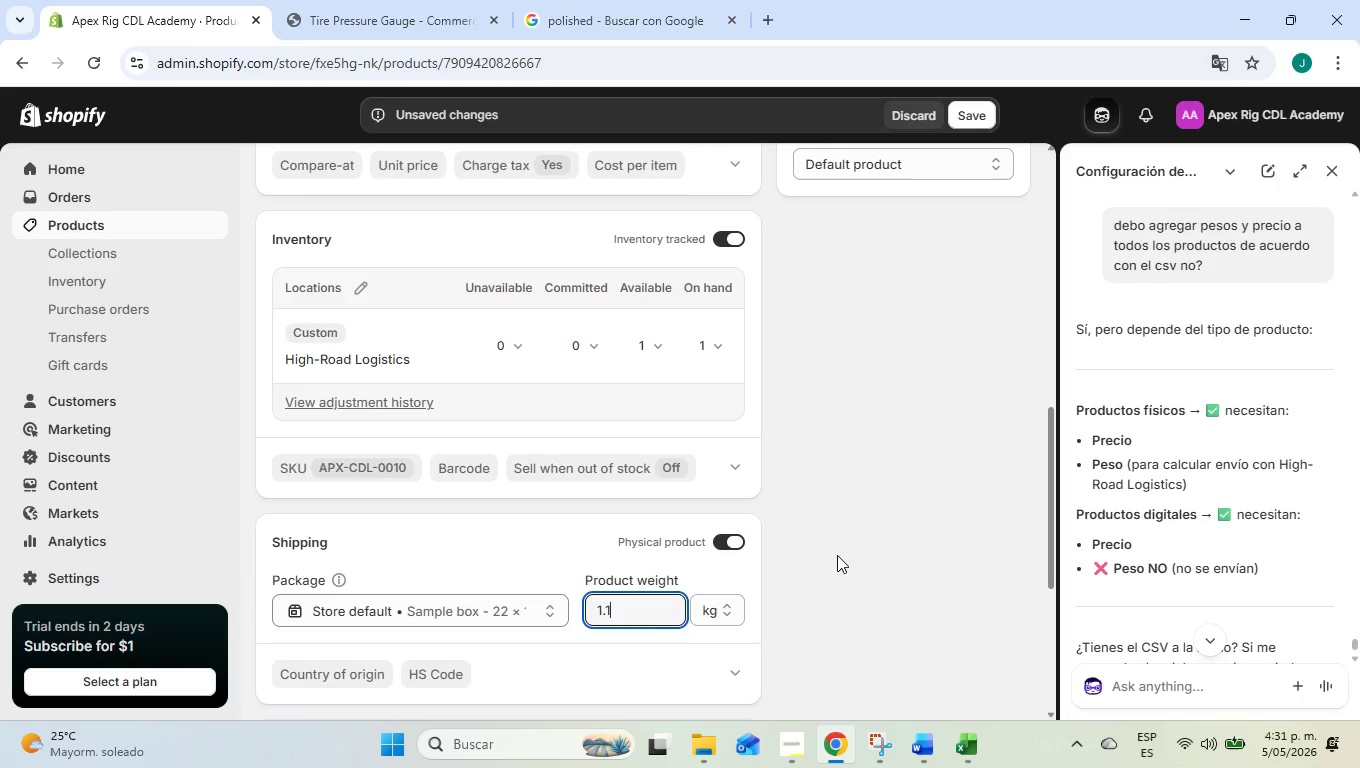 
key(Control+ControlLeft)
 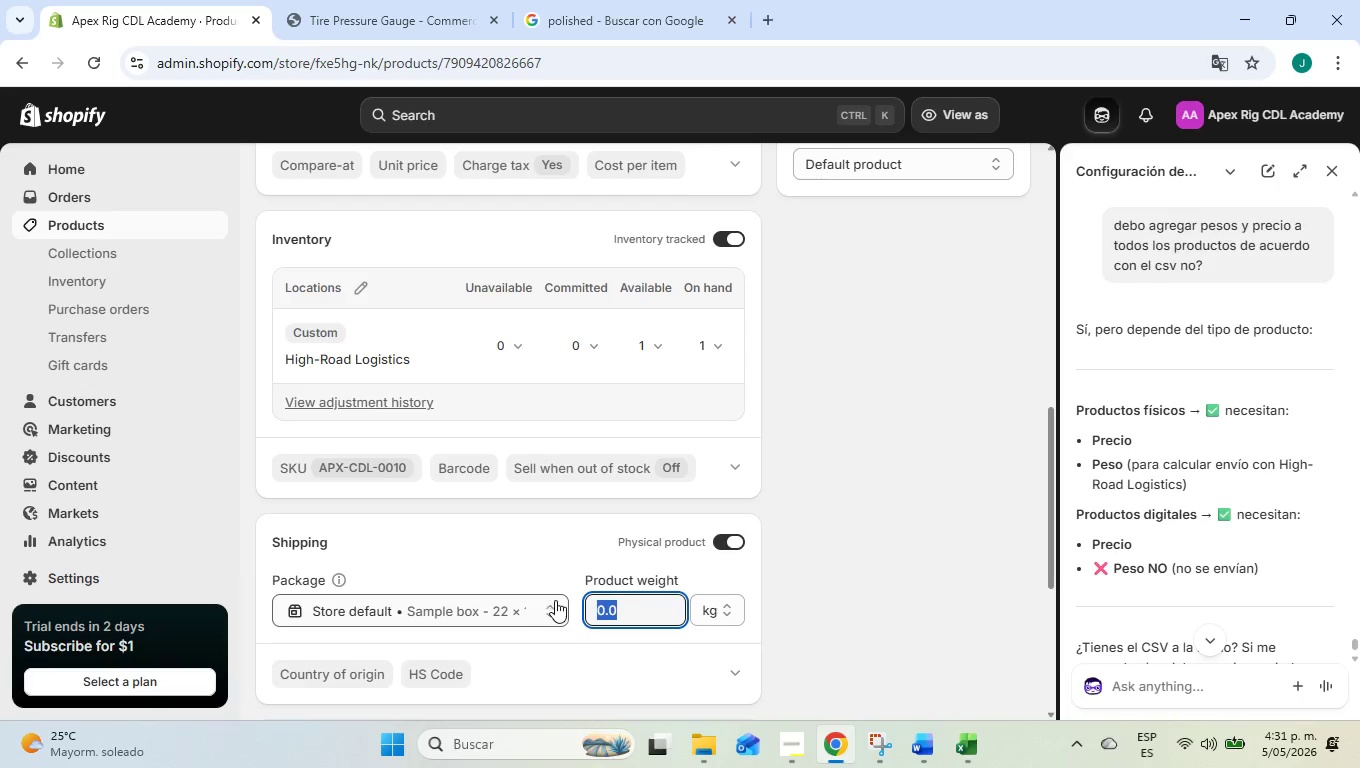 
key(Control+V)
 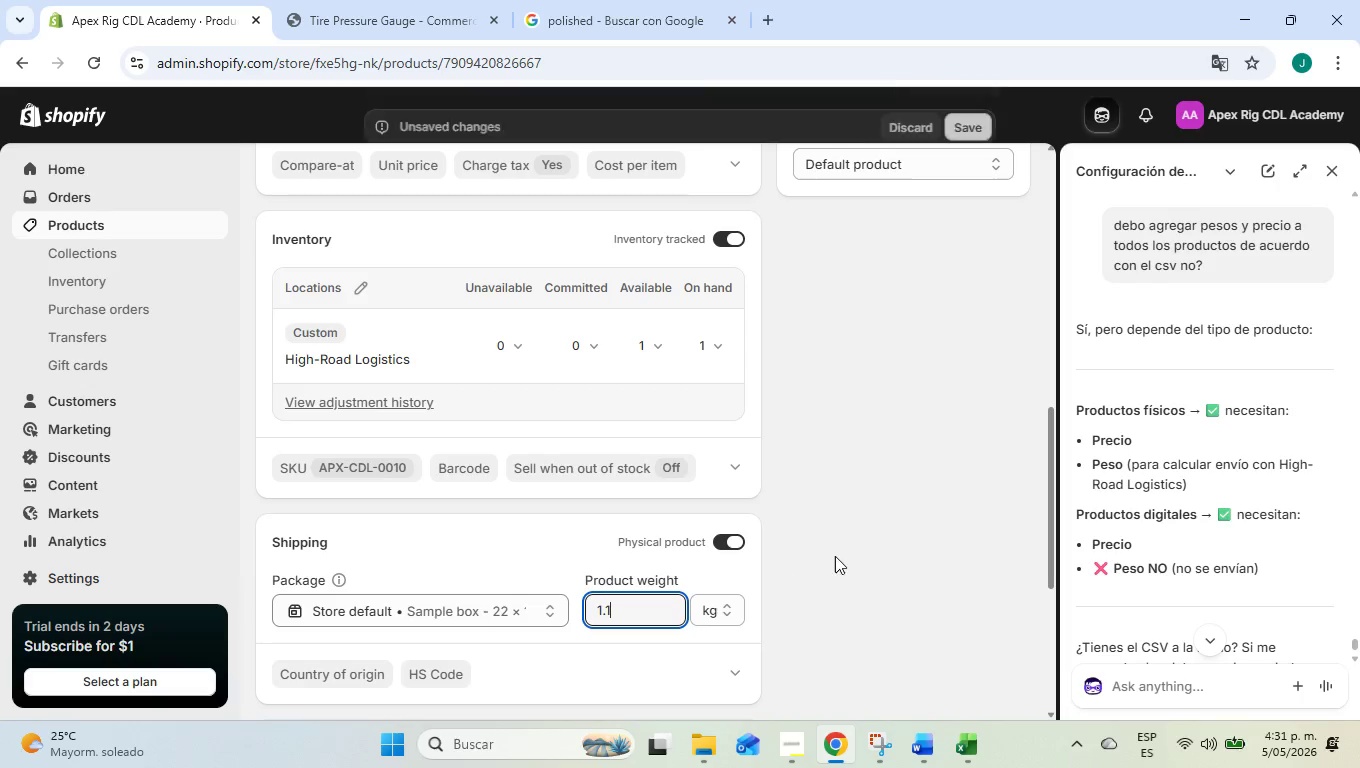 
left_click([837, 555])
 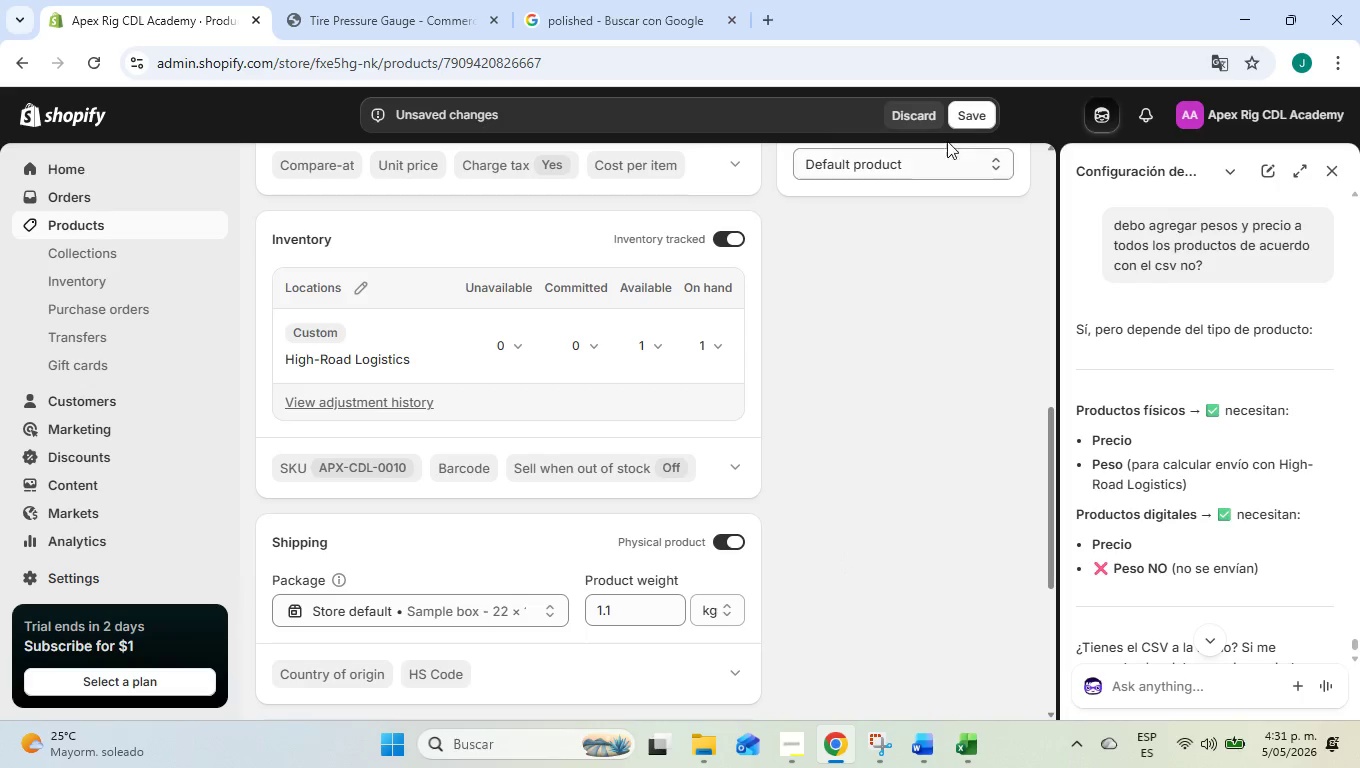 
left_click([965, 118])
 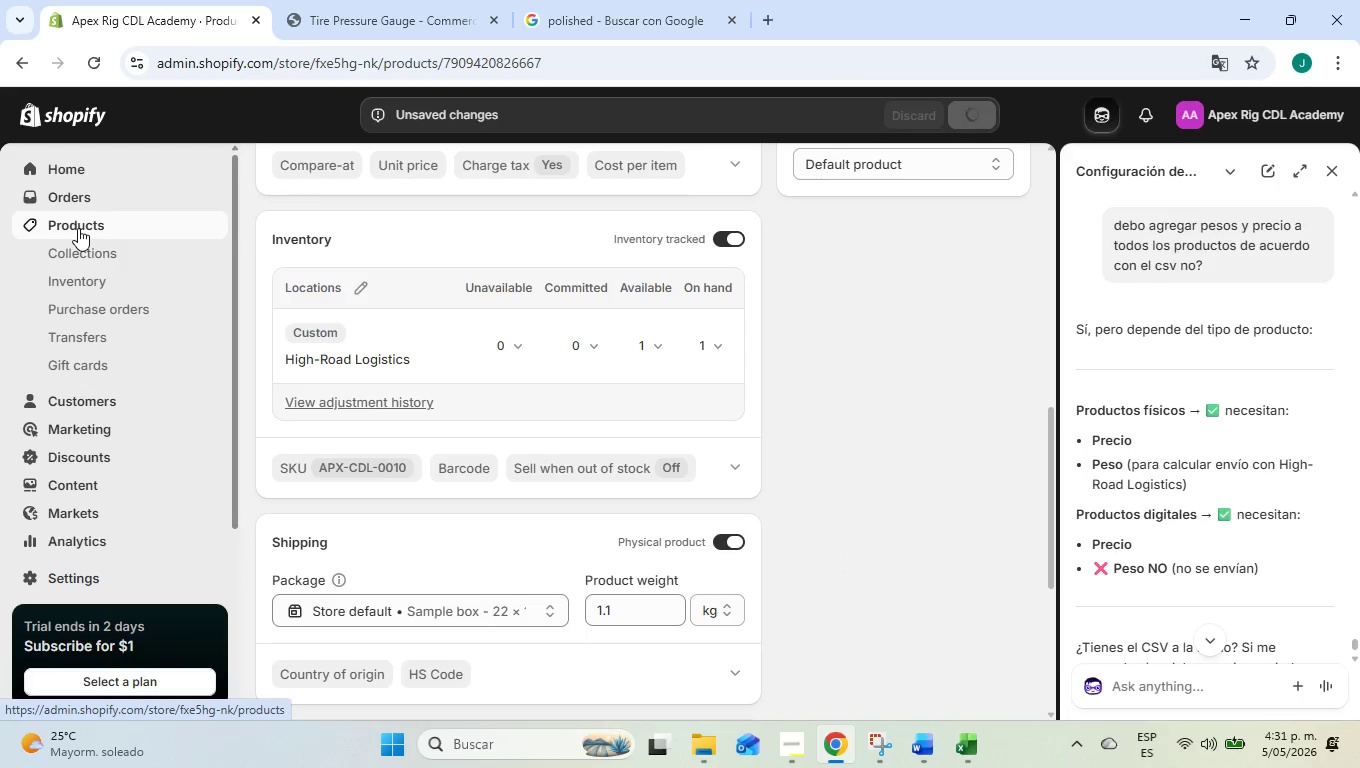 
left_click([78, 228])
 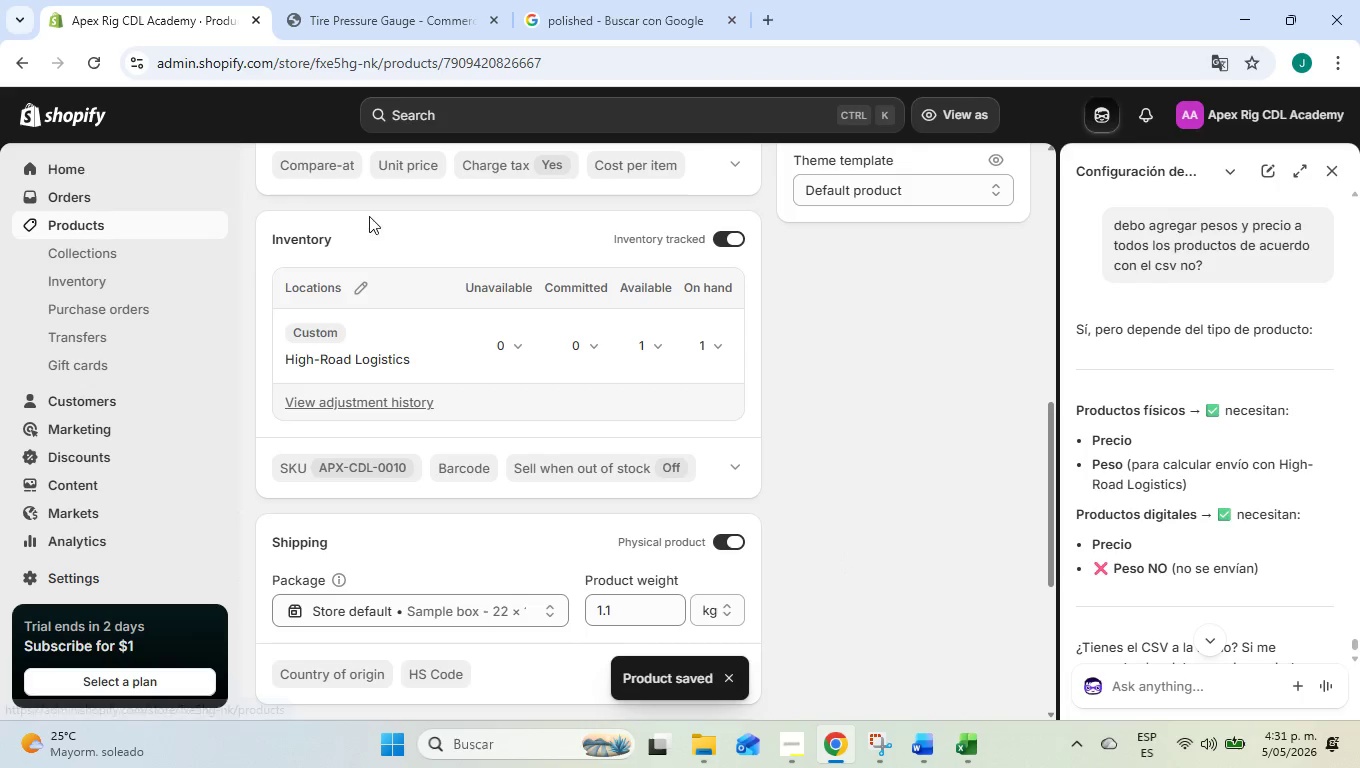 
left_click([112, 231])
 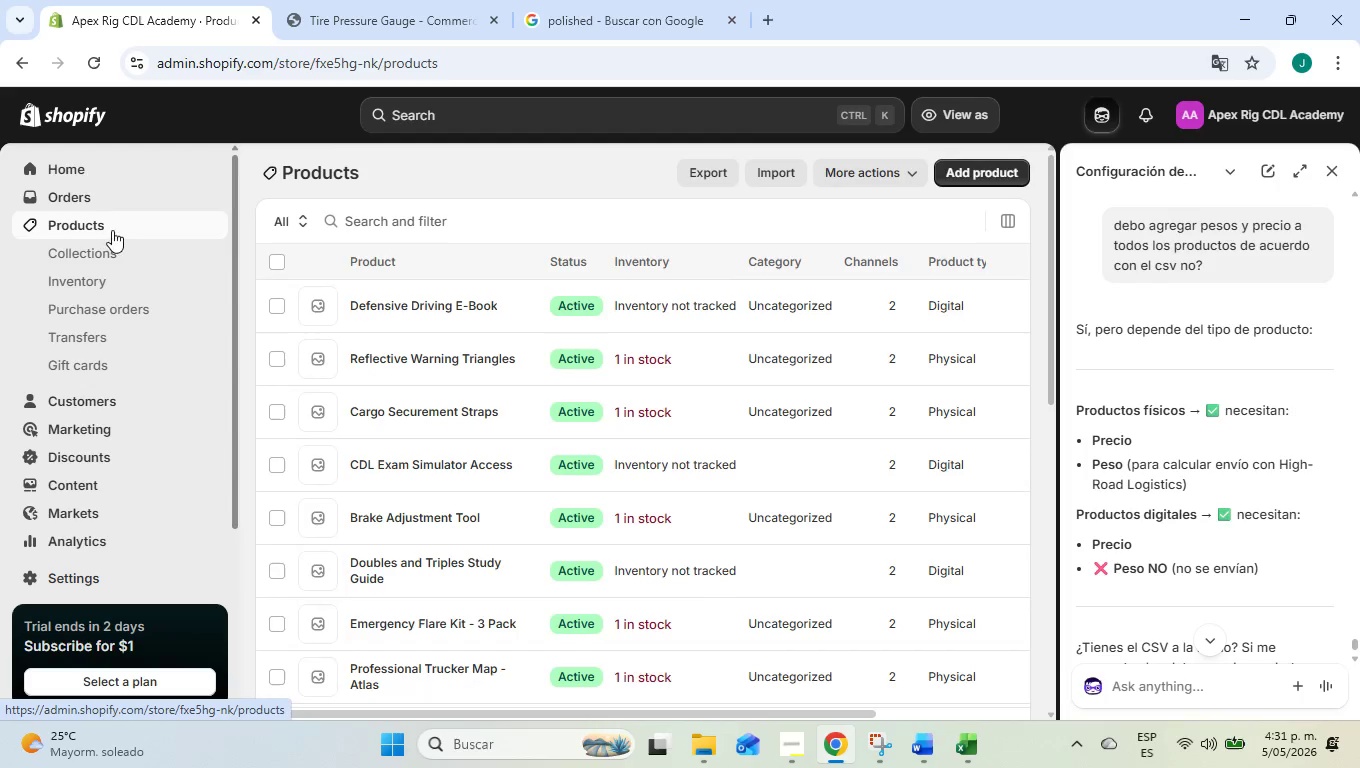 
scroll: coordinate [422, 400], scroll_direction: down, amount: 3.0
 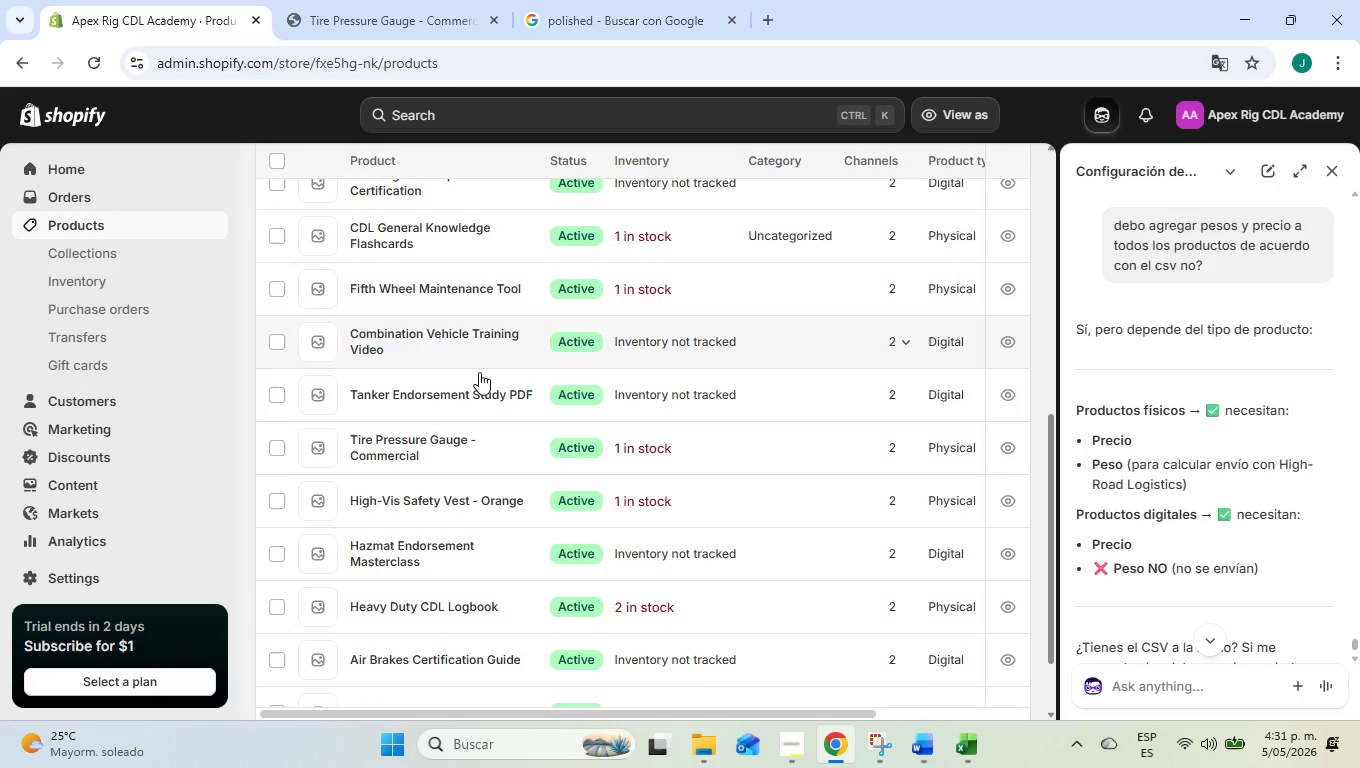 
scroll: coordinate [453, 417], scroll_direction: up, amount: 2.0
 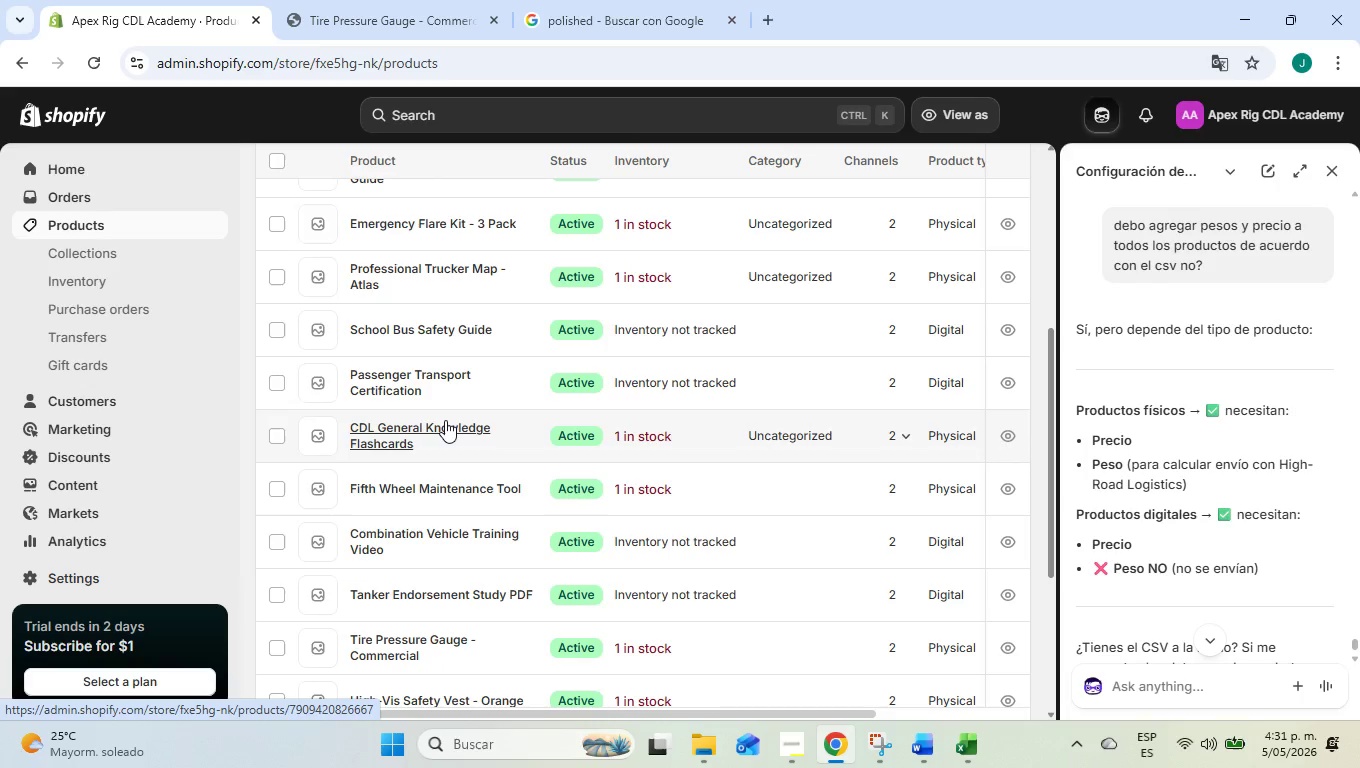 
wait(11.05)
 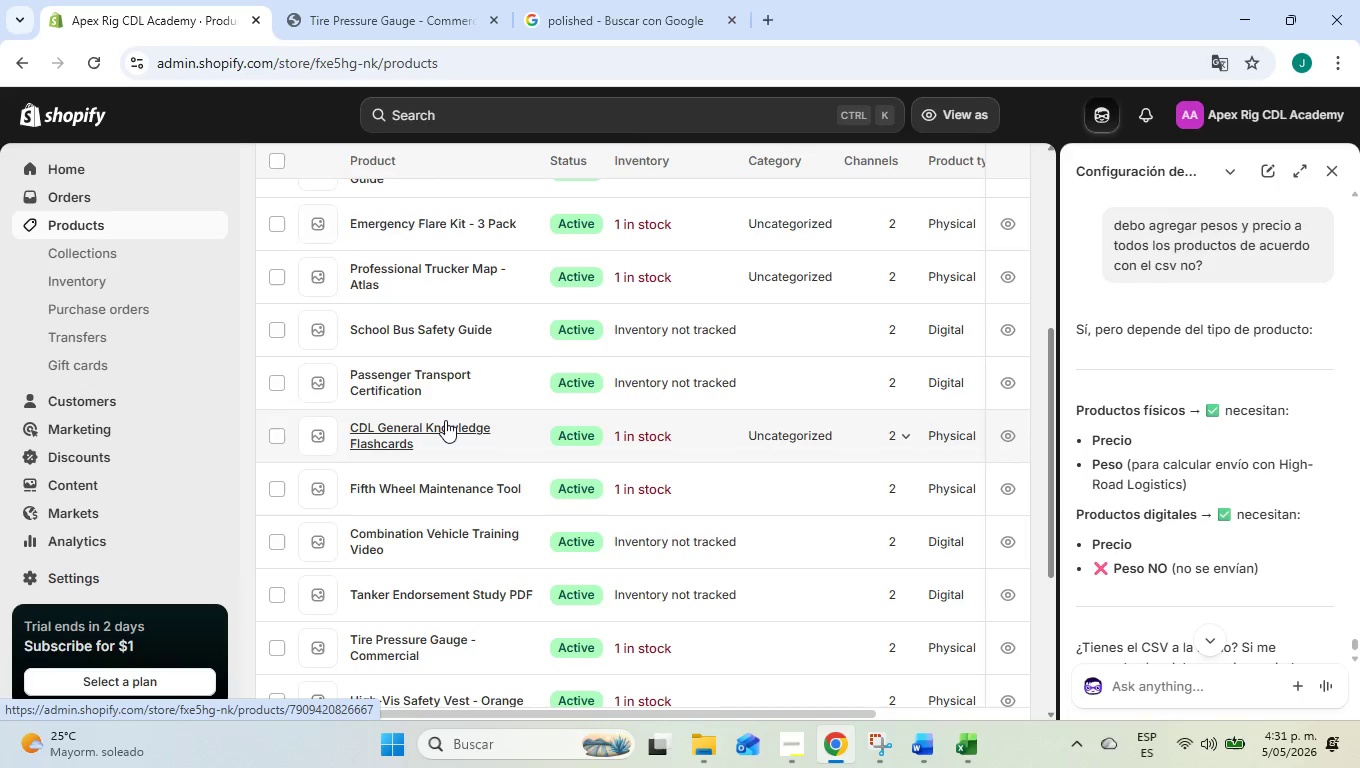 
left_click([442, 429])
 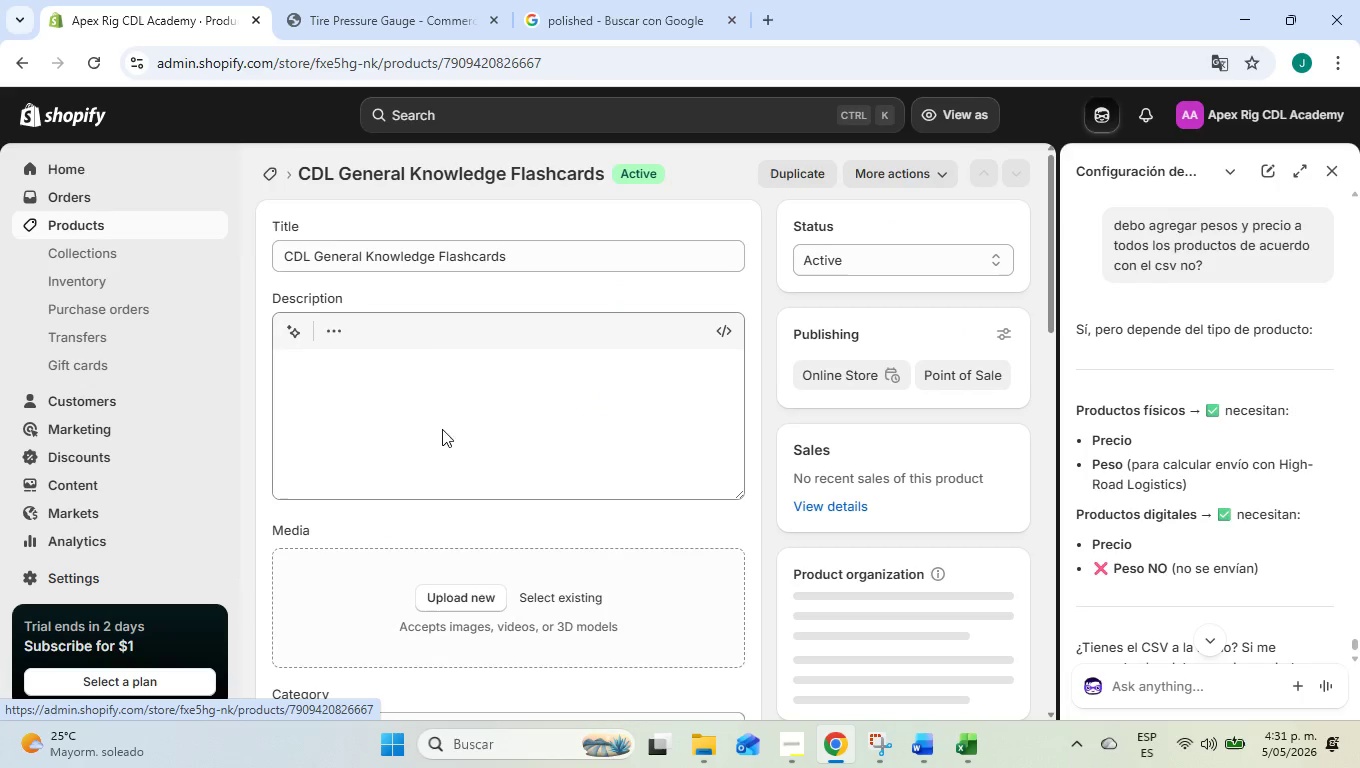 
scroll: coordinate [747, 455], scroll_direction: down, amount: 15.0
 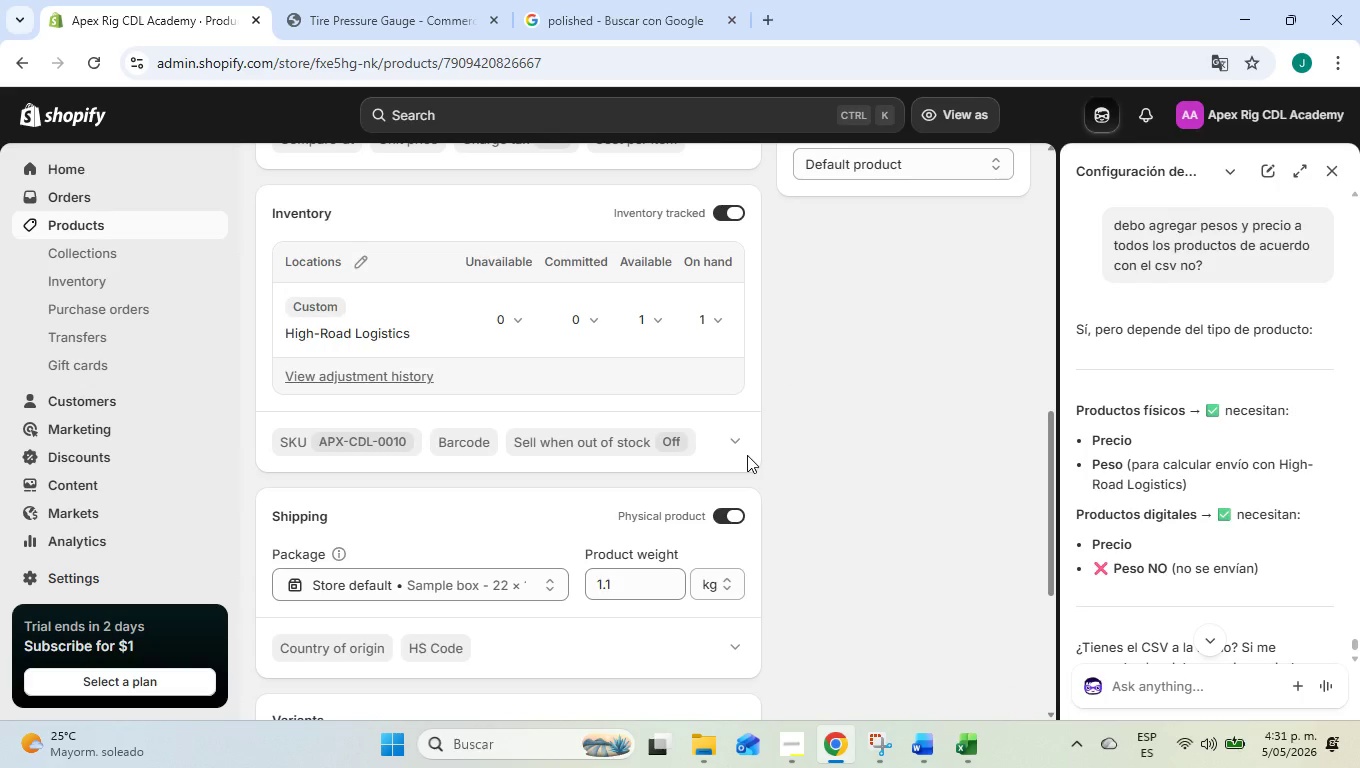 
scroll: coordinate [716, 466], scroll_direction: up, amount: 14.0
 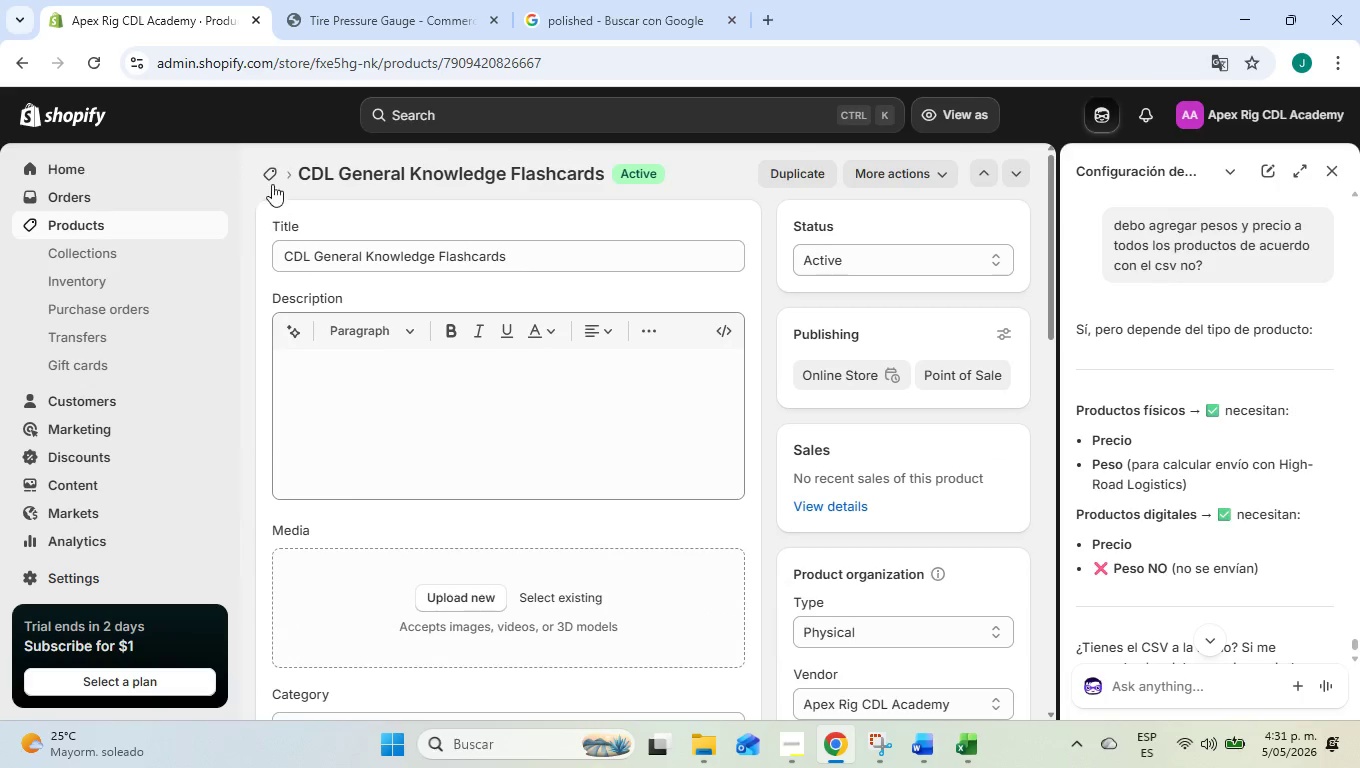 
left_click([265, 169])
 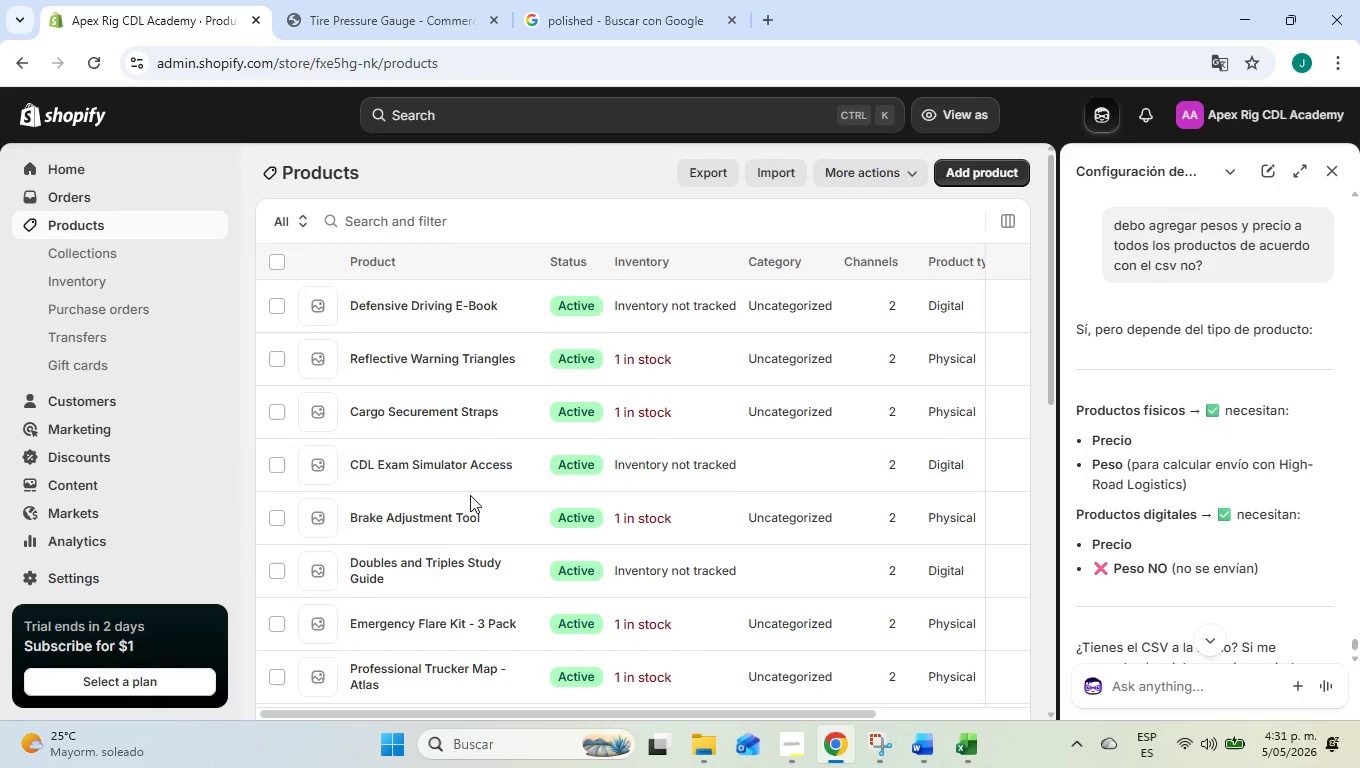 
scroll: coordinate [450, 384], scroll_direction: down, amount: 7.0
 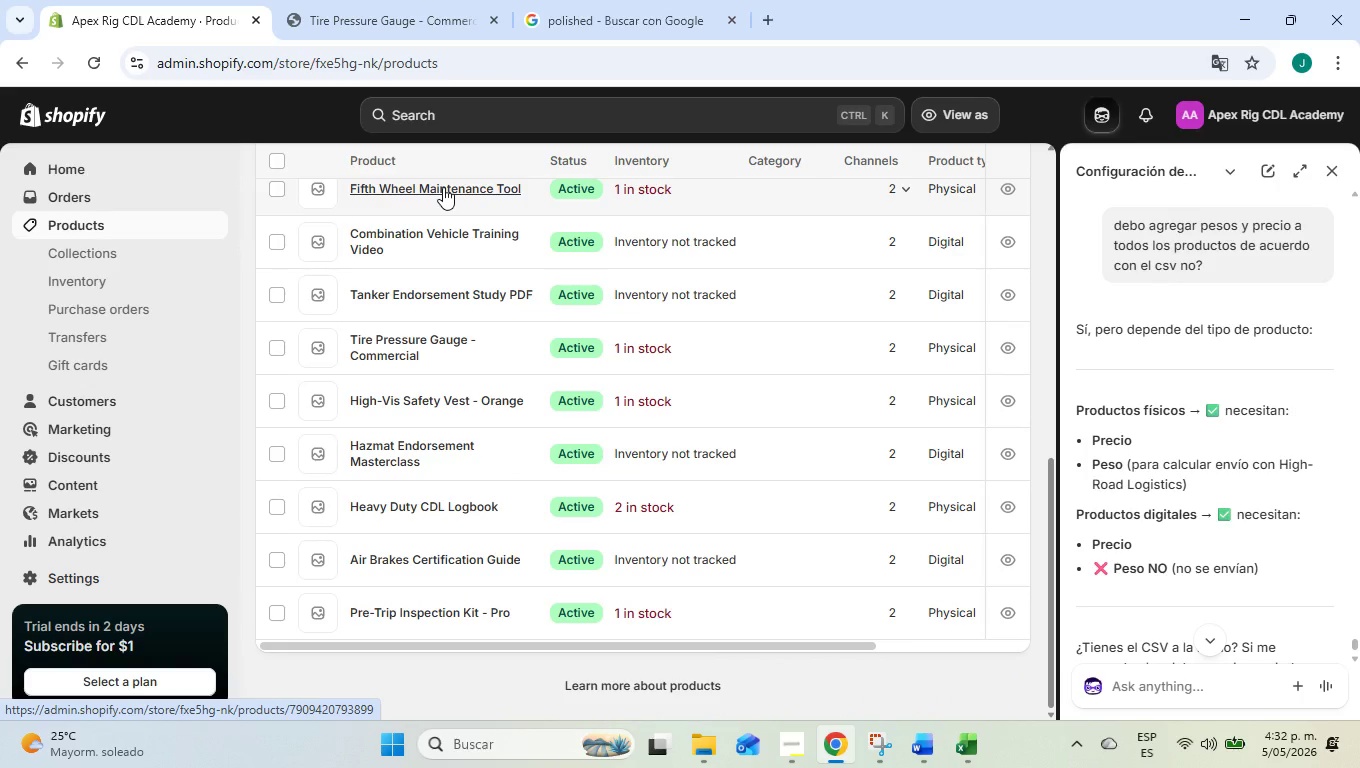 
left_click([443, 187])
 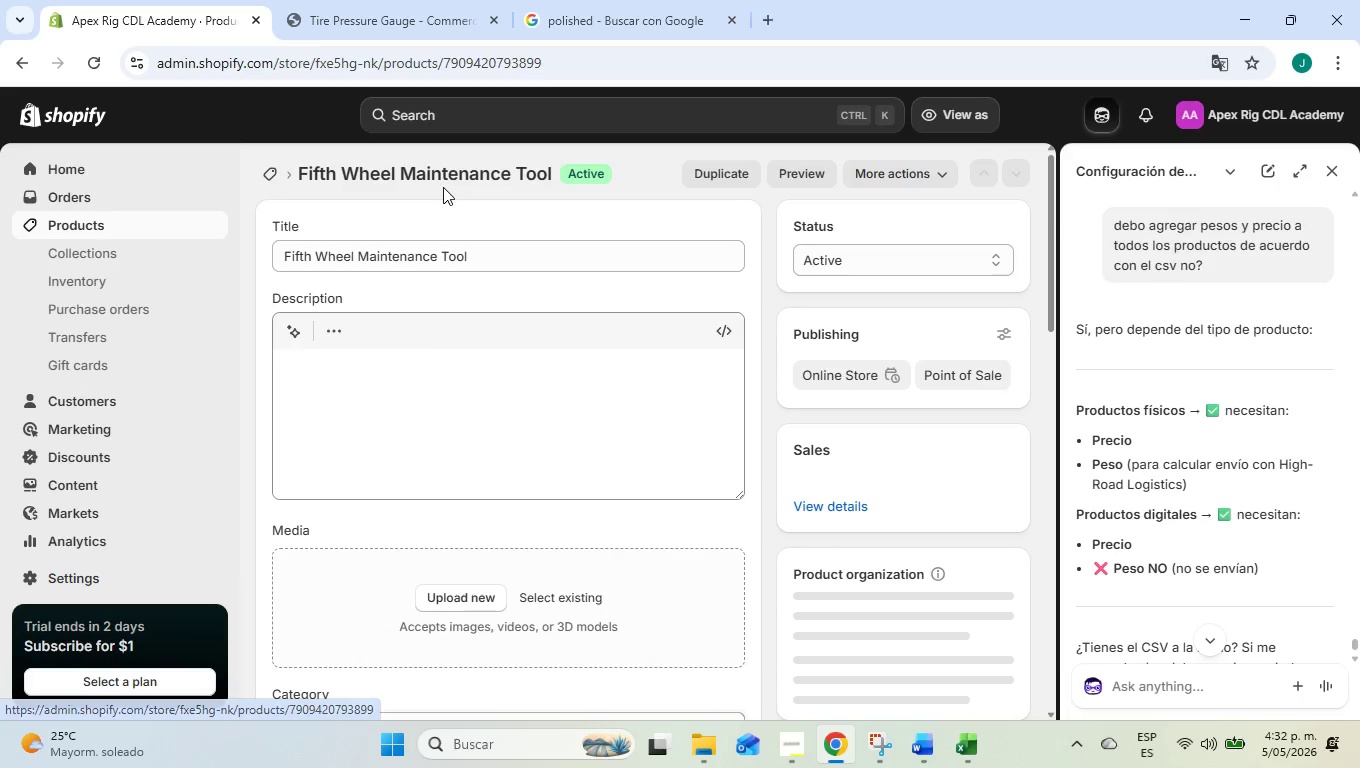 
scroll: coordinate [702, 529], scroll_direction: down, amount: 12.0
 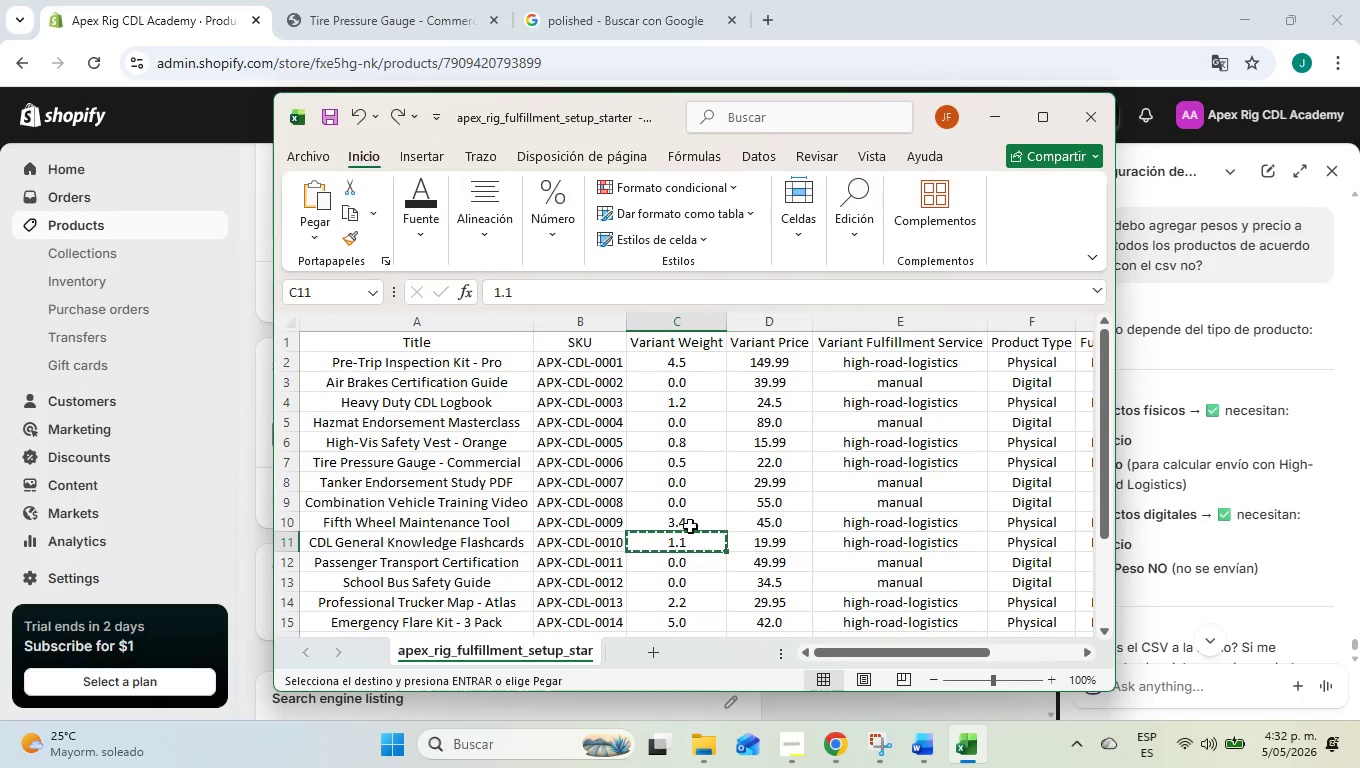 
left_click([681, 522])
 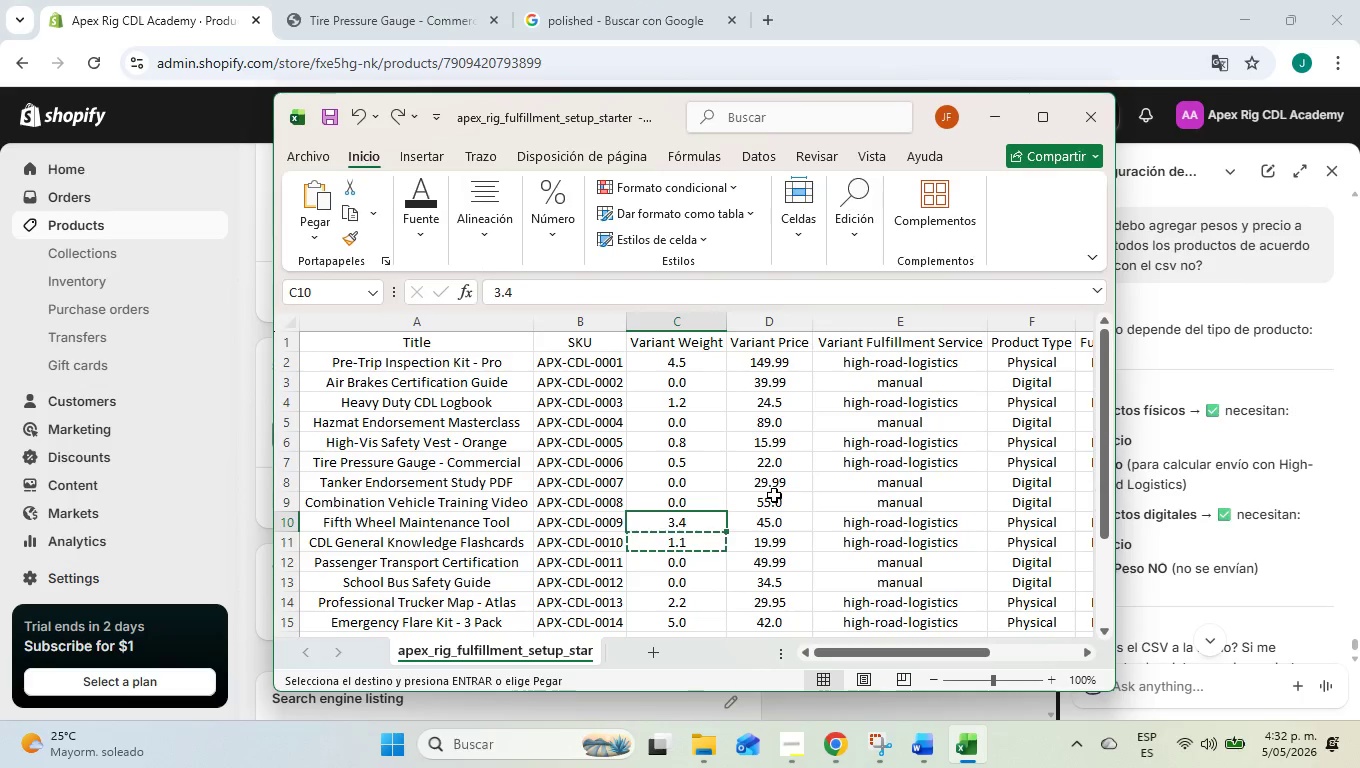 
key(Control+C)
 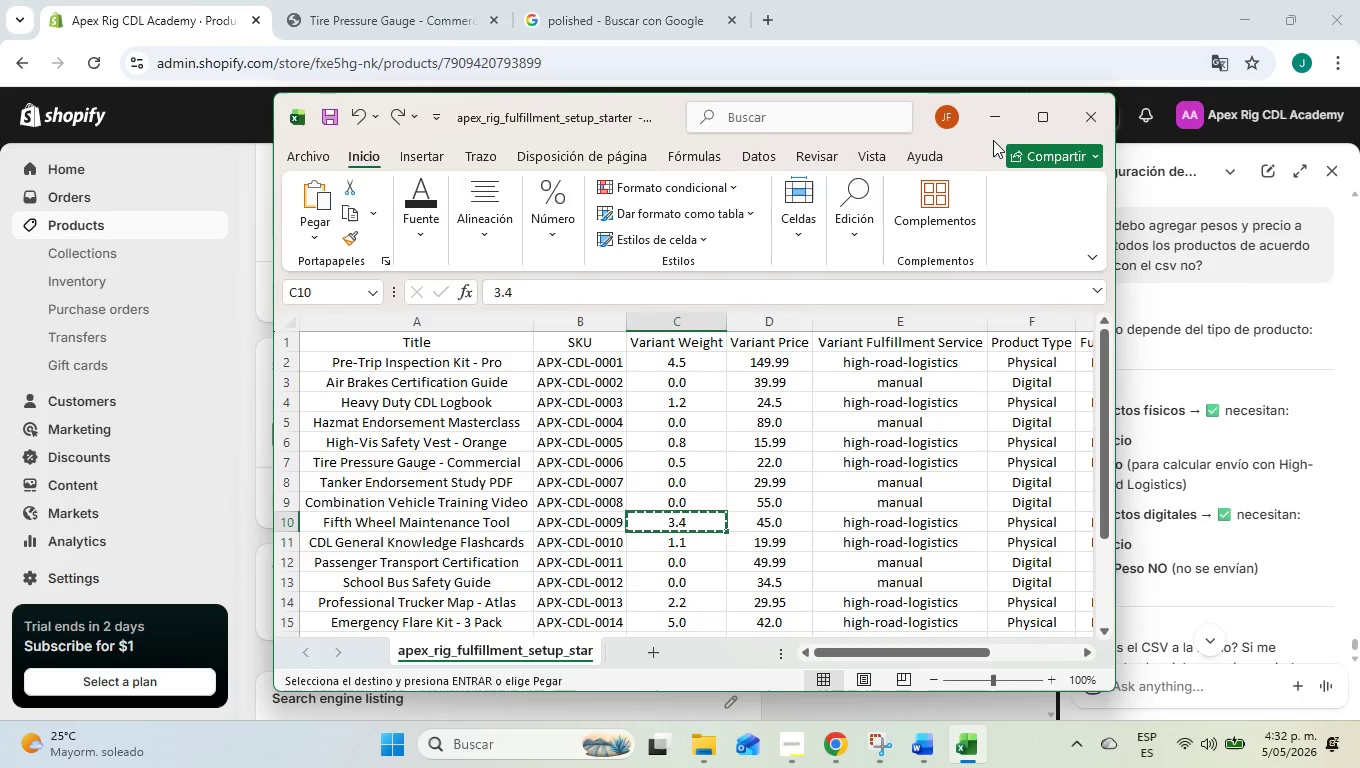 
left_click([1006, 109])
 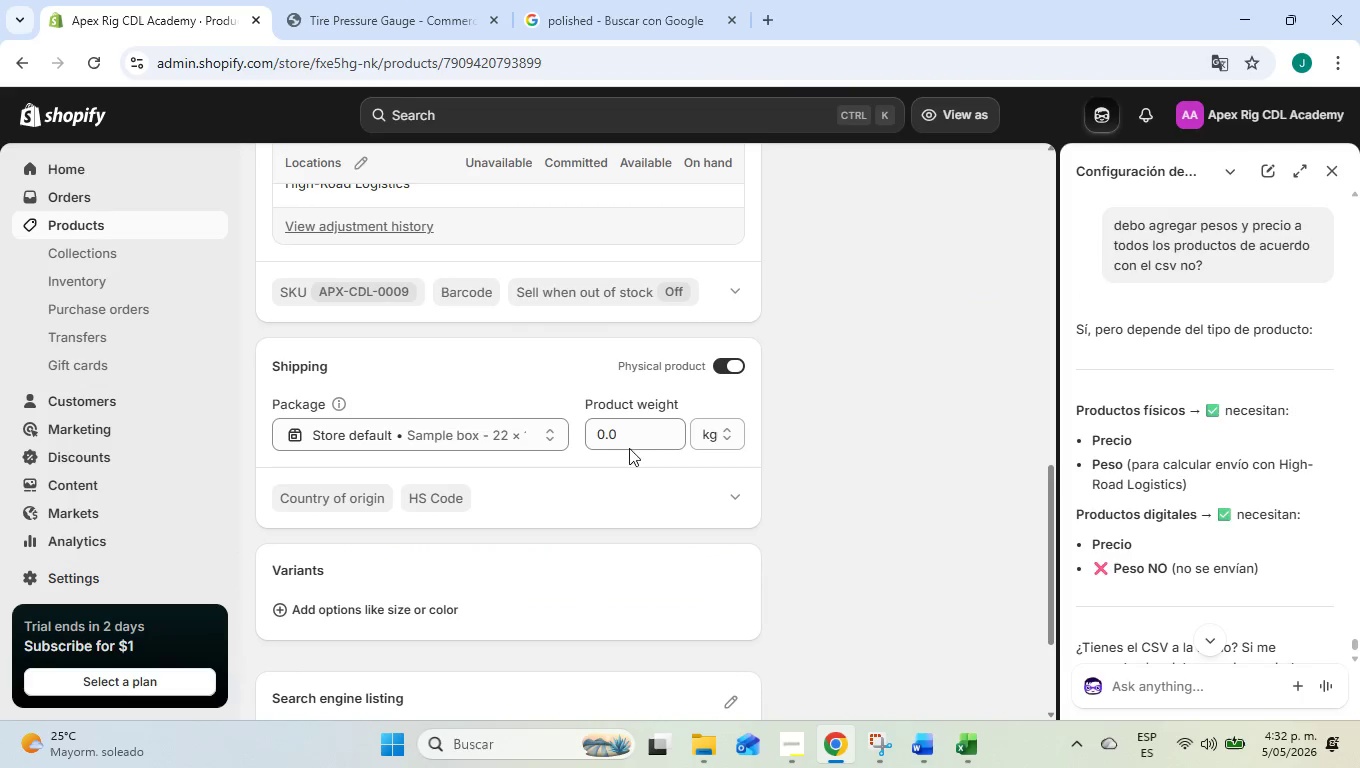 
left_click_drag(start_coordinate=[635, 430], to_coordinate=[474, 419])
 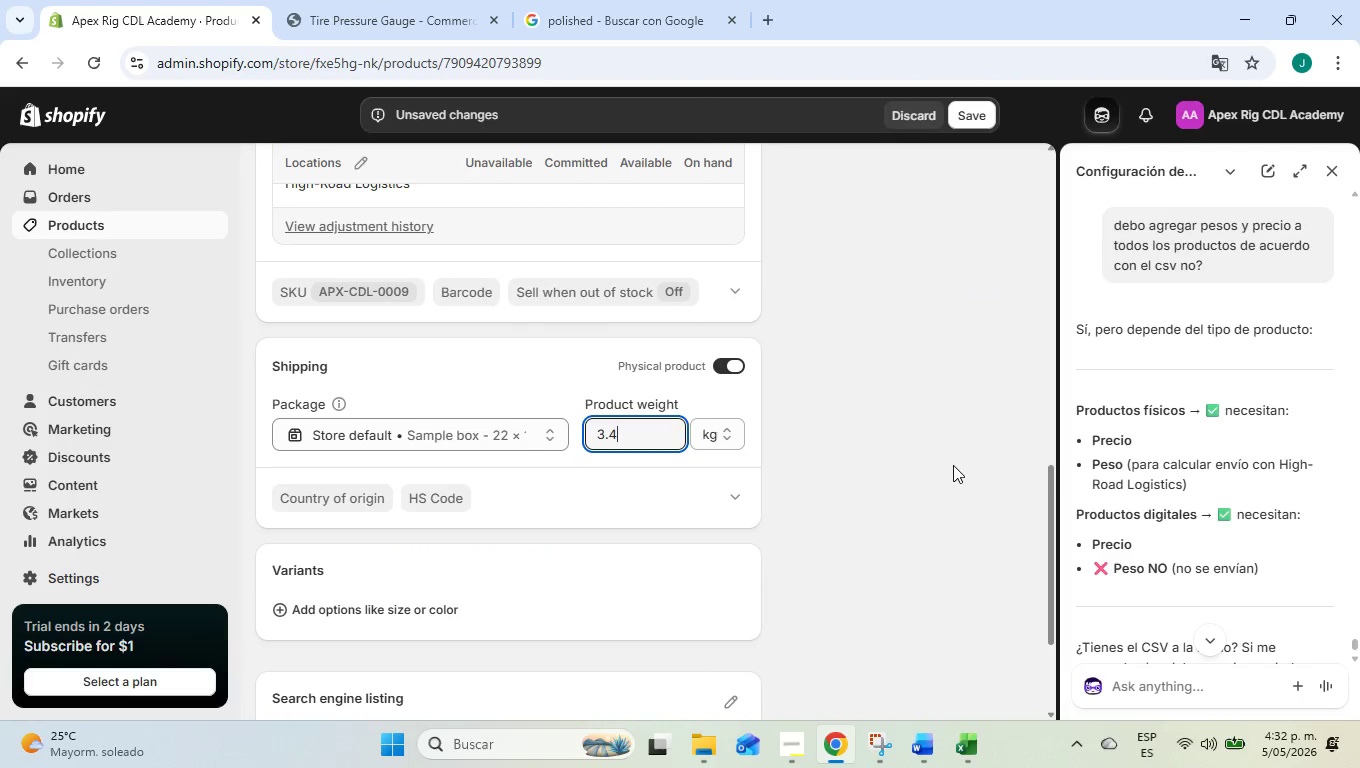 
key(Control+ControlLeft)
 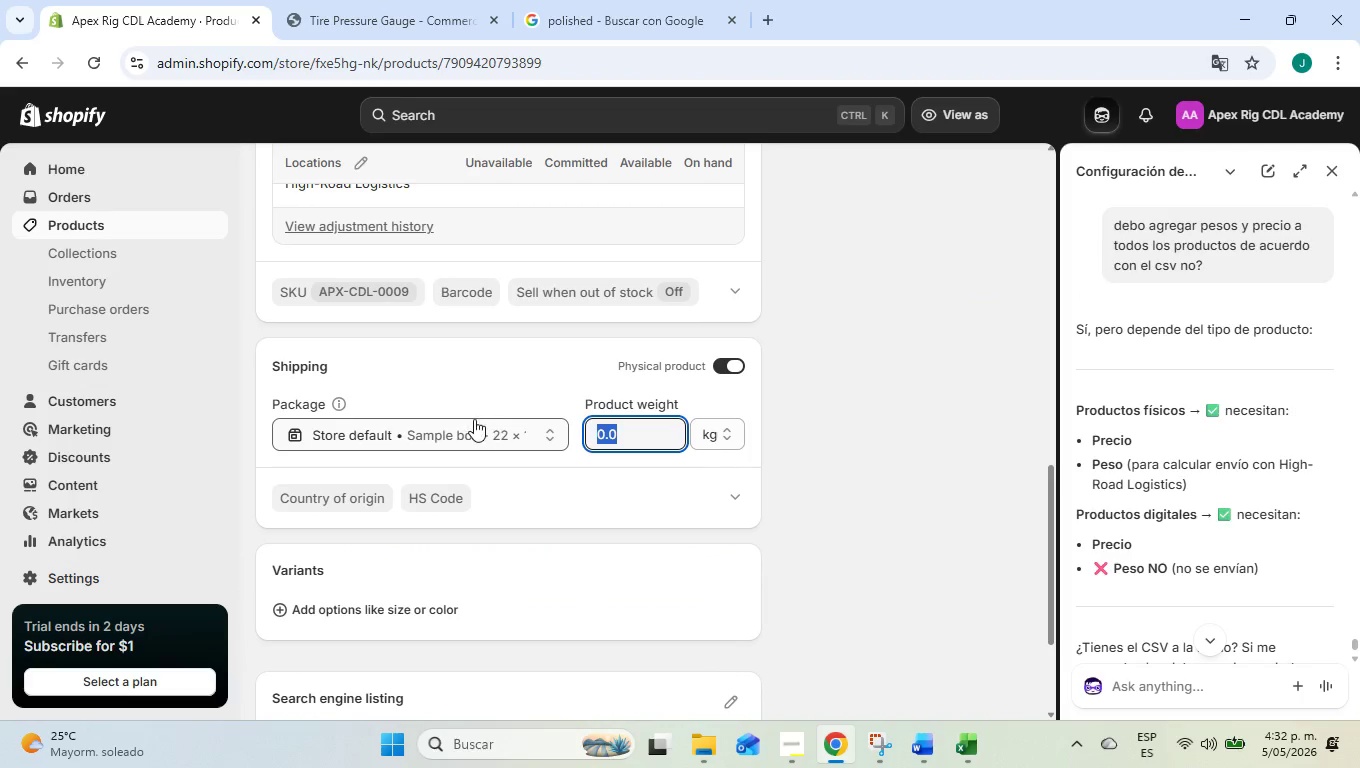 
key(Control+V)
 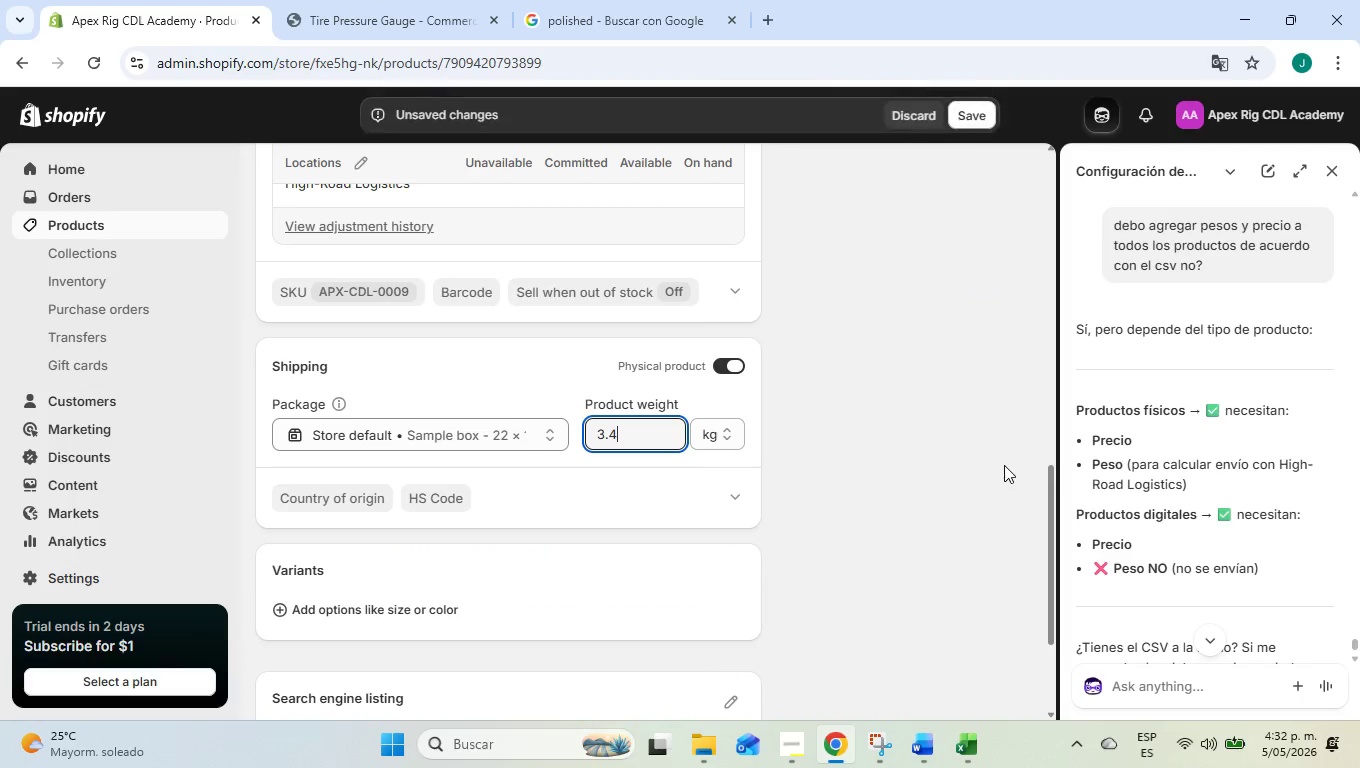 
left_click([948, 465])
 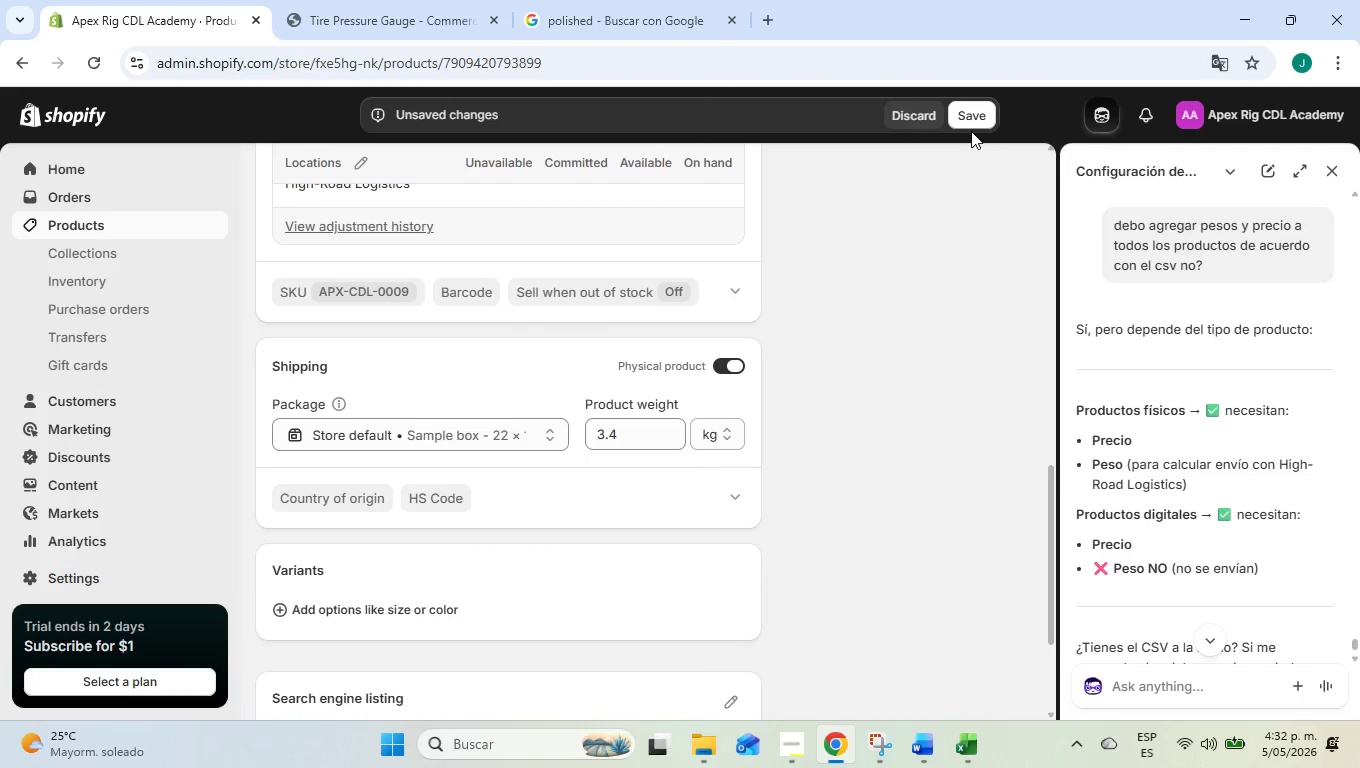 
double_click([974, 112])
 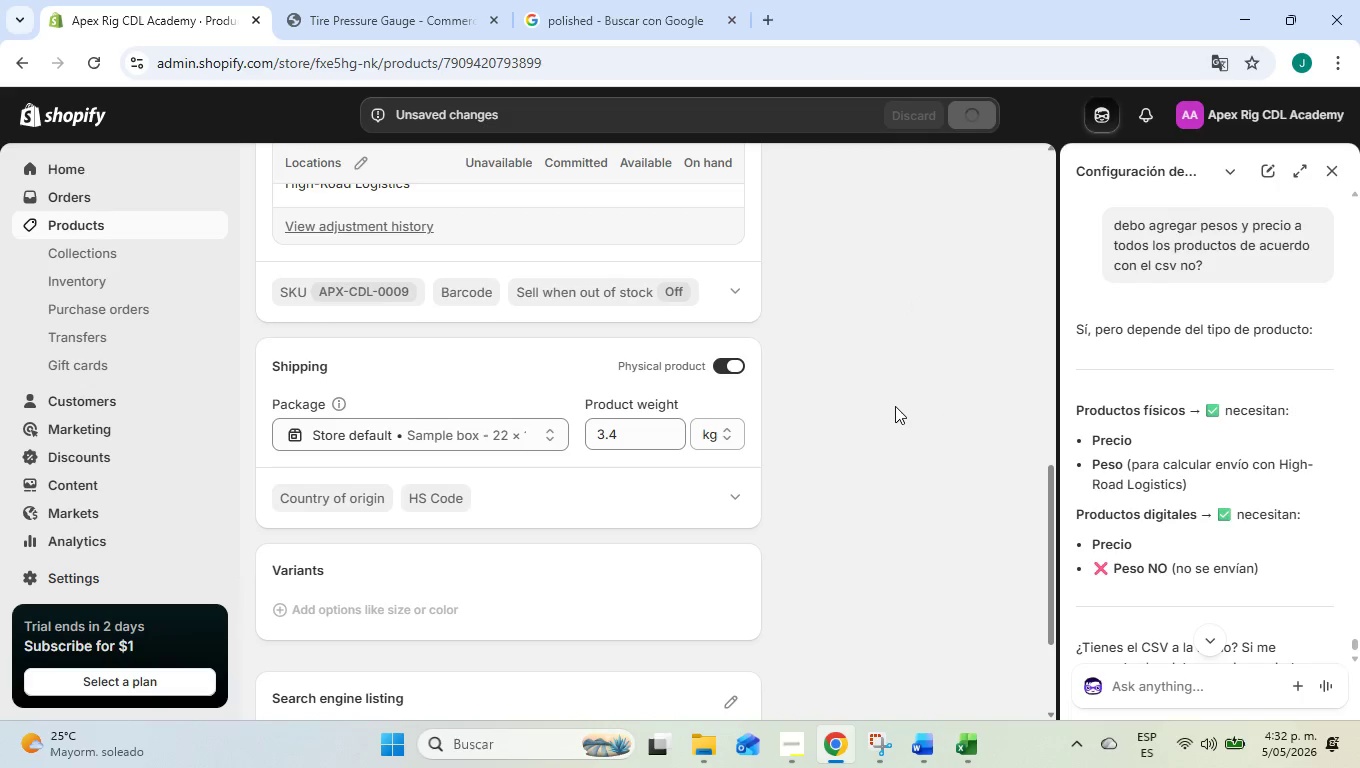 
wait(5.25)
 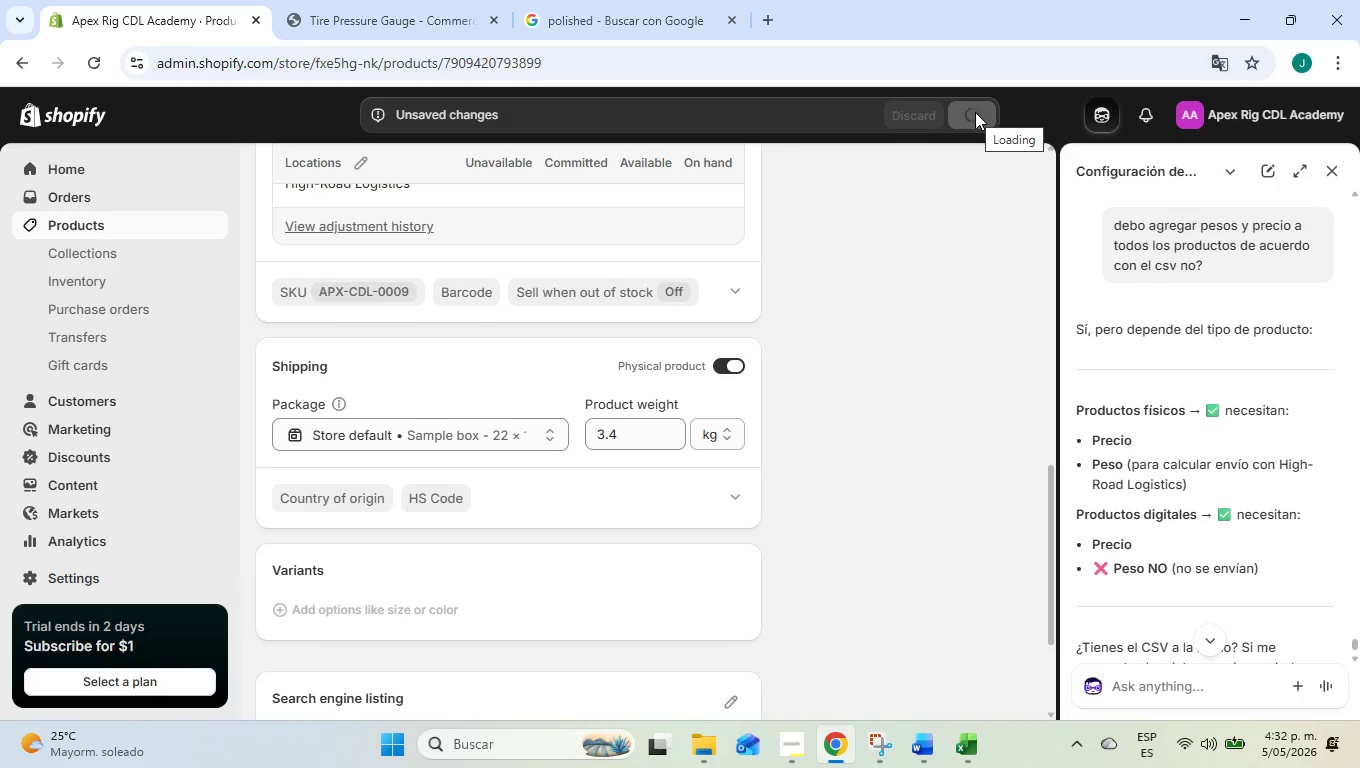 
scroll: coordinate [323, 368], scroll_direction: up, amount: 15.0
 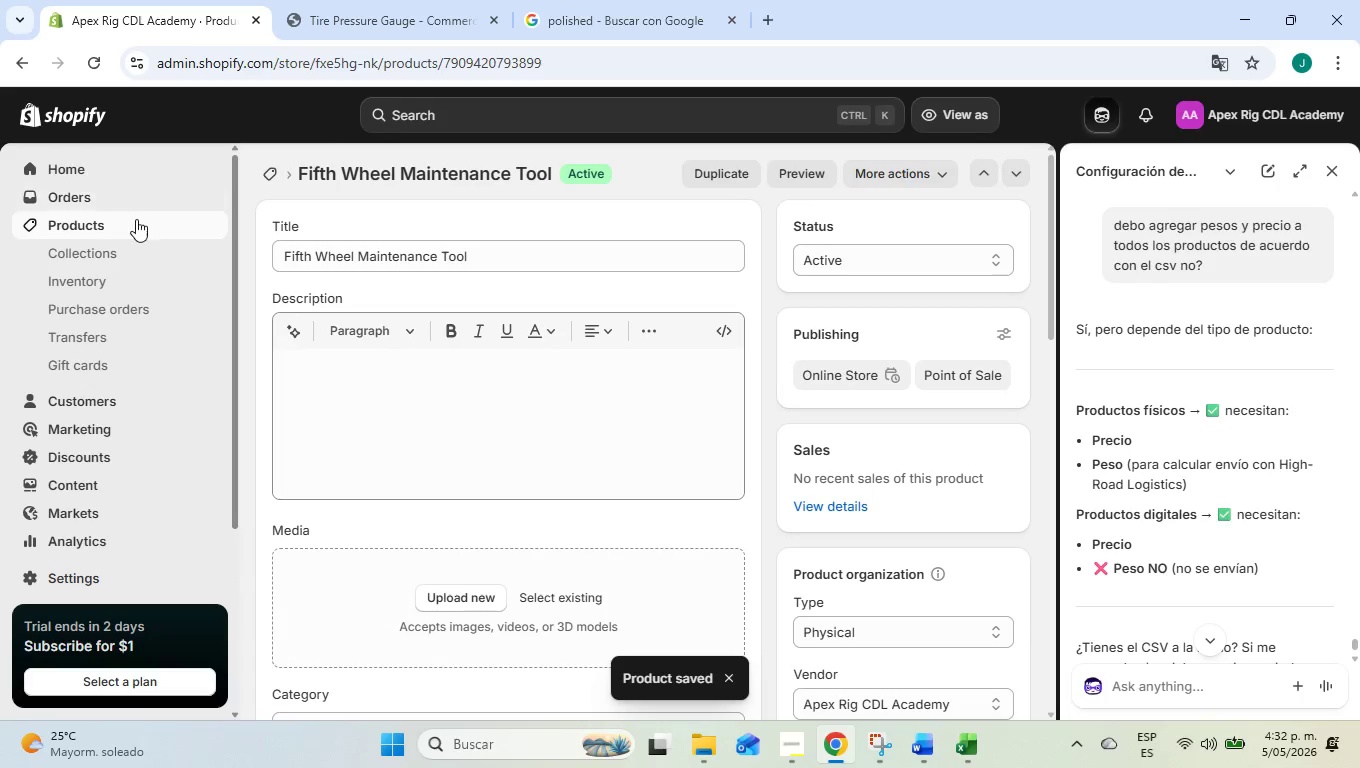 
left_click([135, 221])
 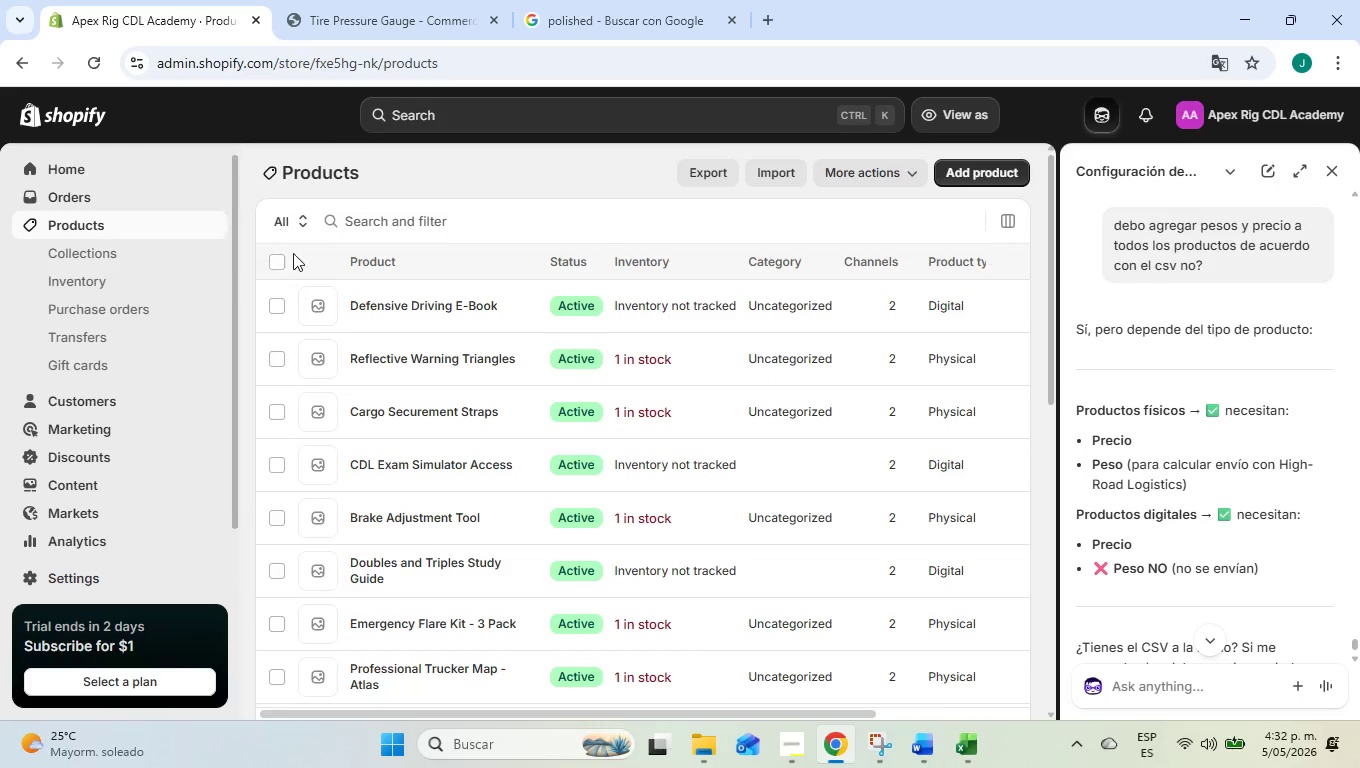 
scroll: coordinate [443, 458], scroll_direction: down, amount: 3.0
 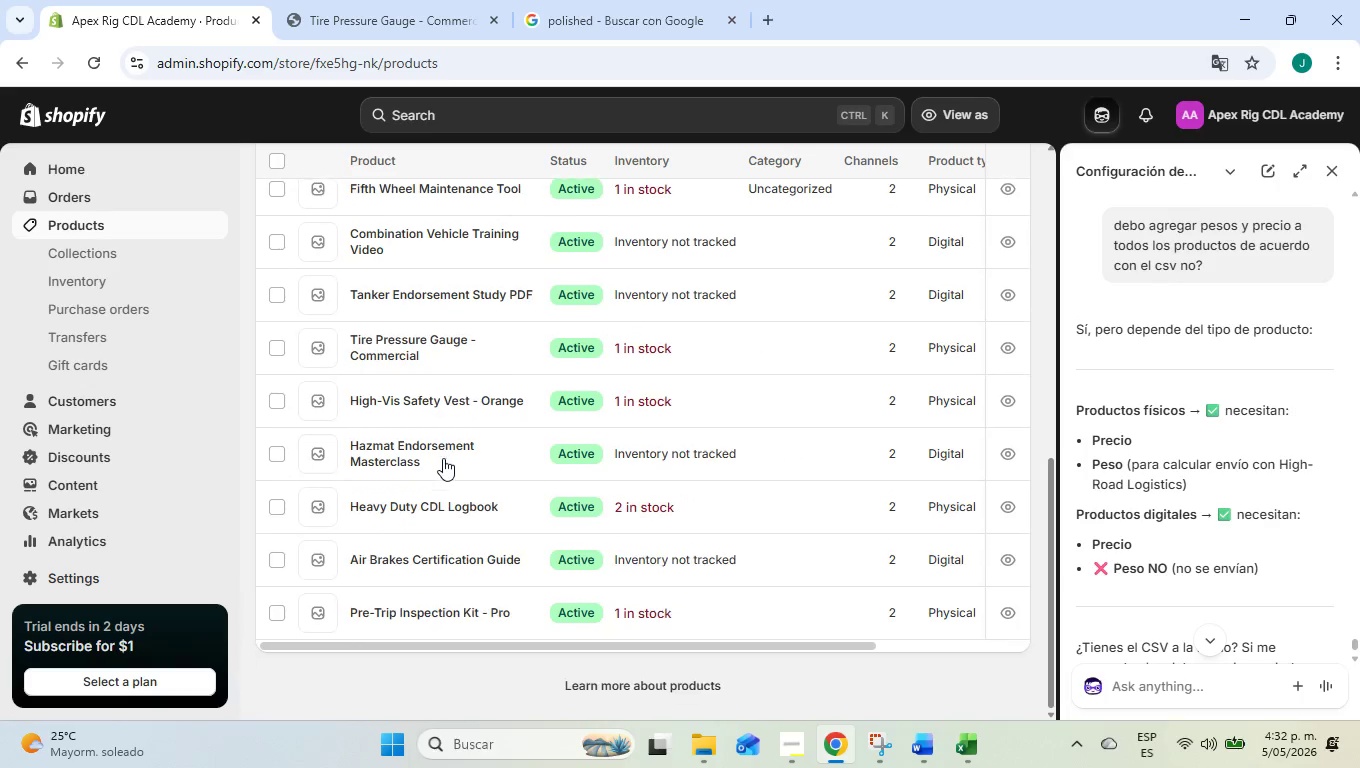 
scroll: coordinate [447, 393], scroll_direction: up, amount: 2.0
 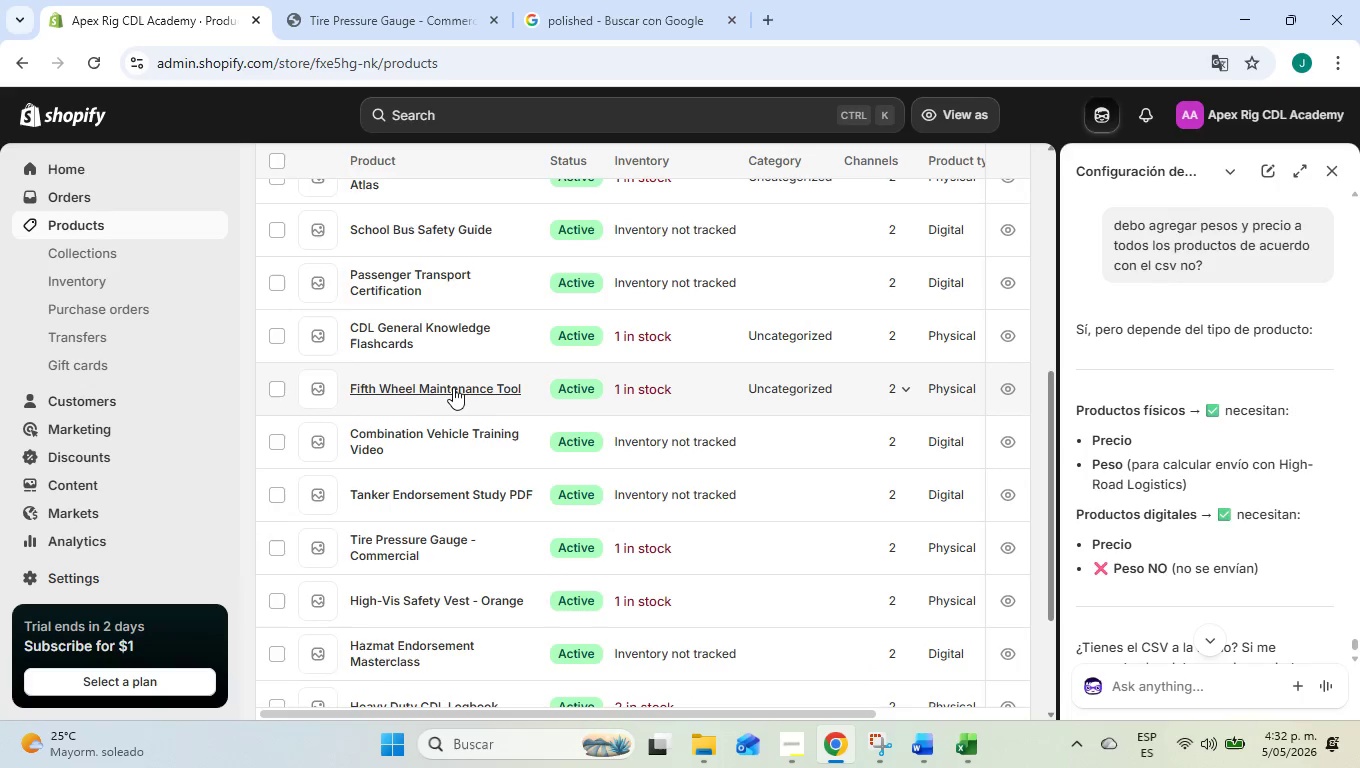 
scroll: coordinate [454, 387], scroll_direction: down, amount: 1.0
 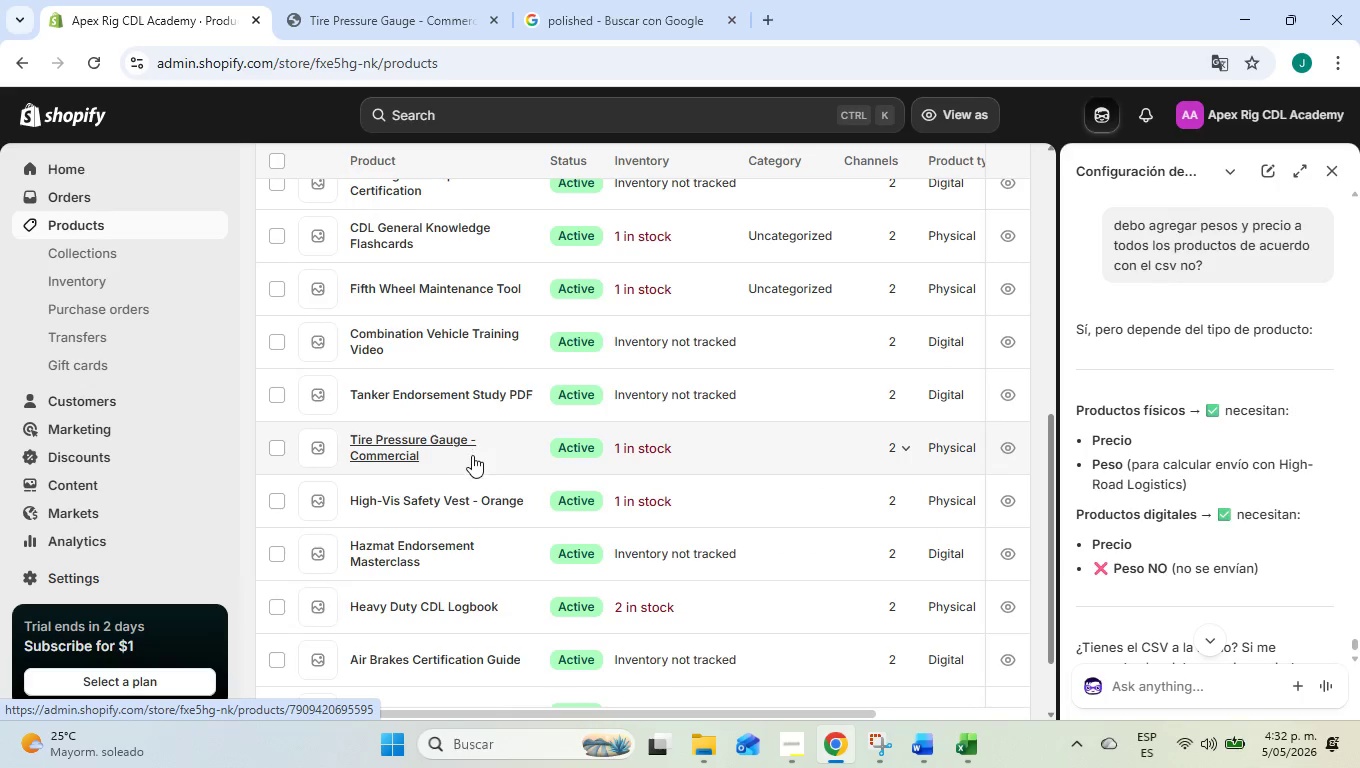 
left_click([444, 447])
 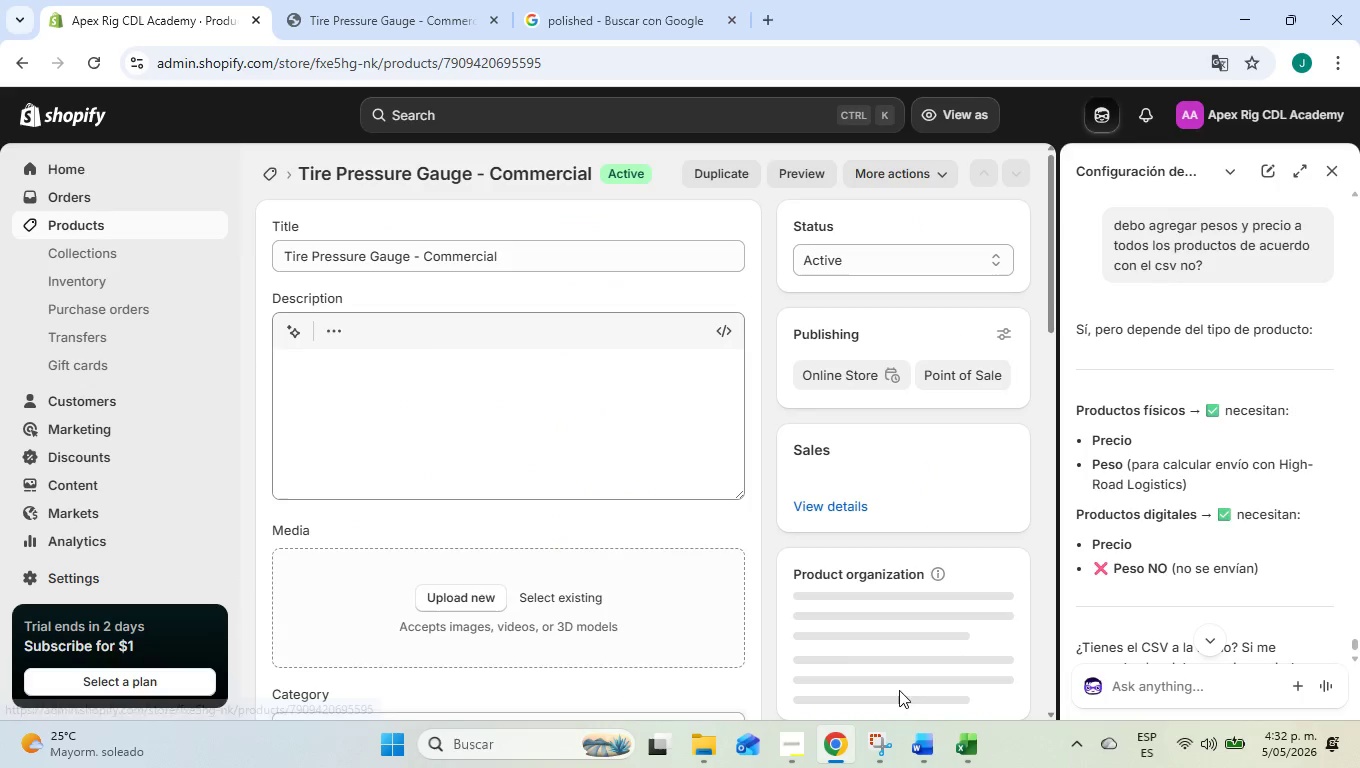 
scroll: coordinate [755, 564], scroll_direction: down, amount: 11.0
 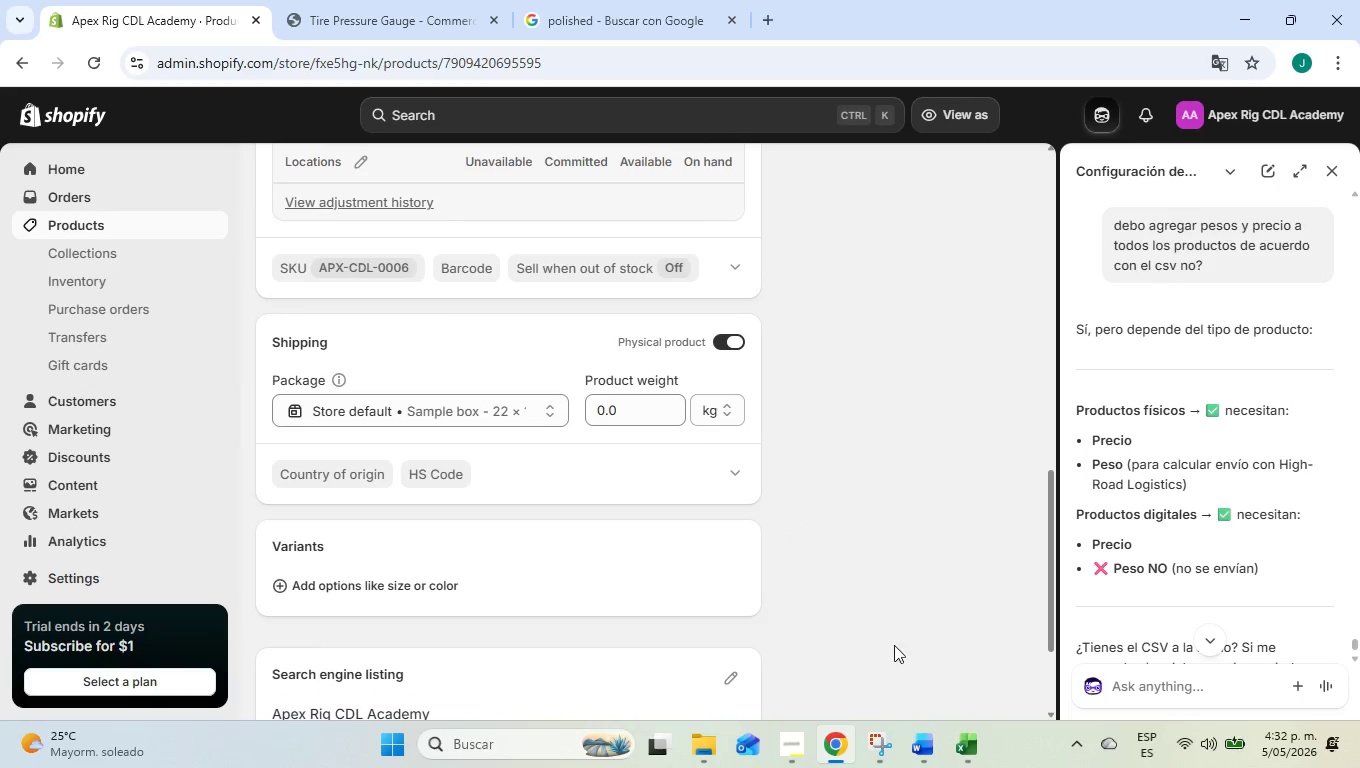 
left_click([980, 761])
 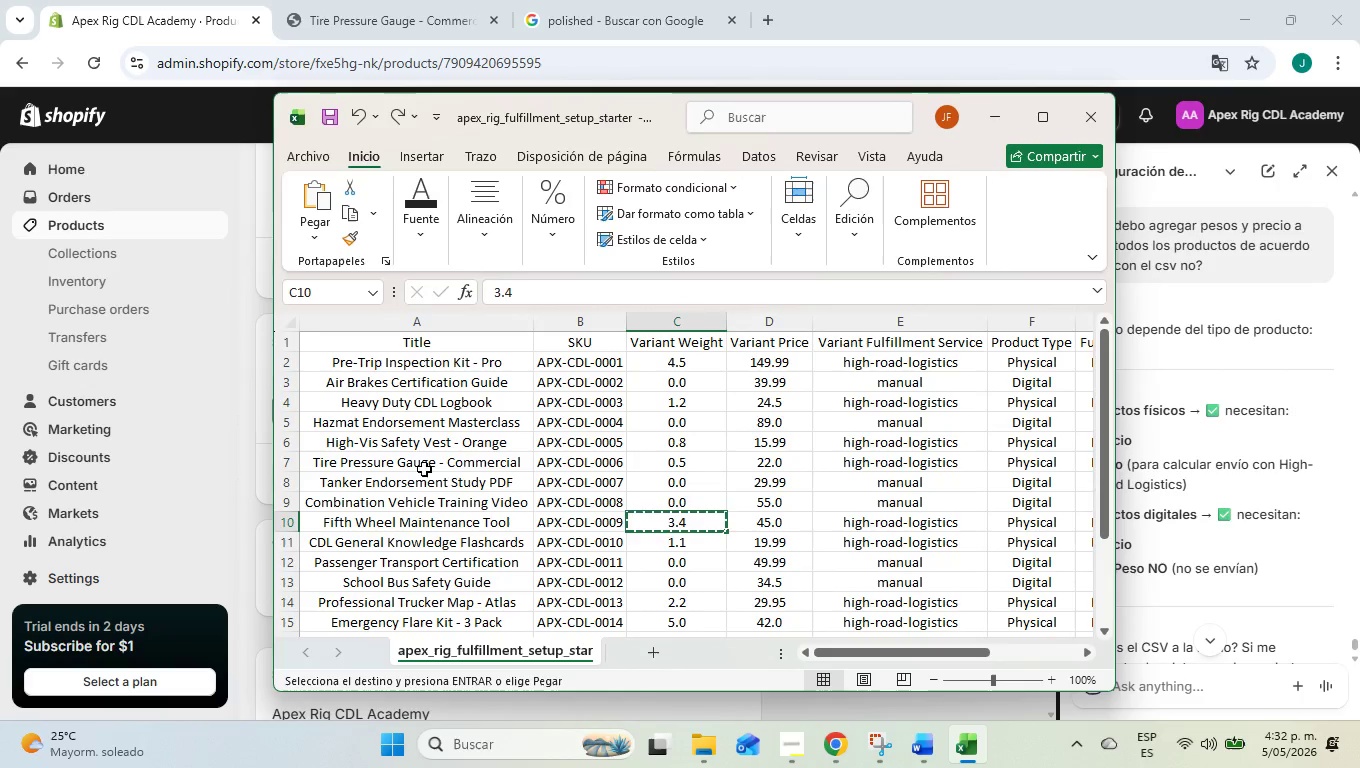 
left_click([678, 468])
 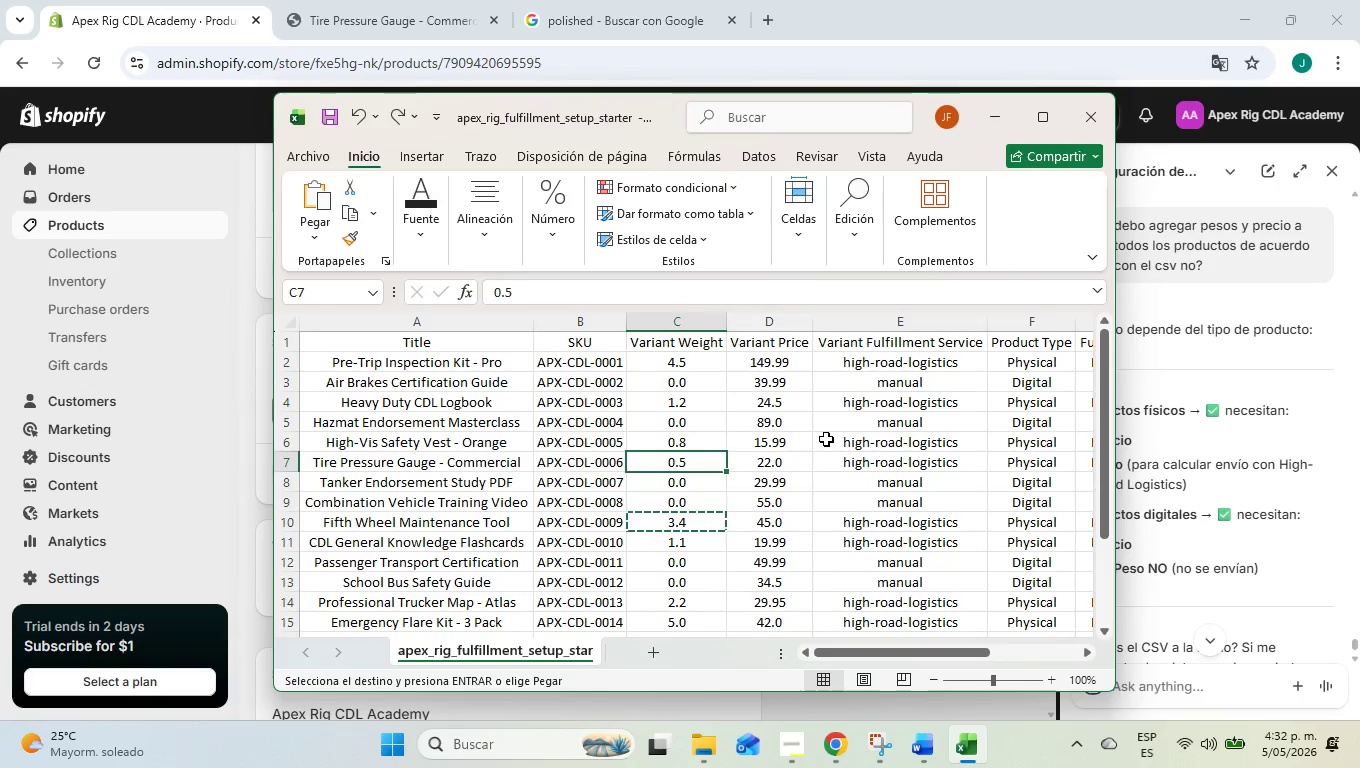 
key(Control+C)
 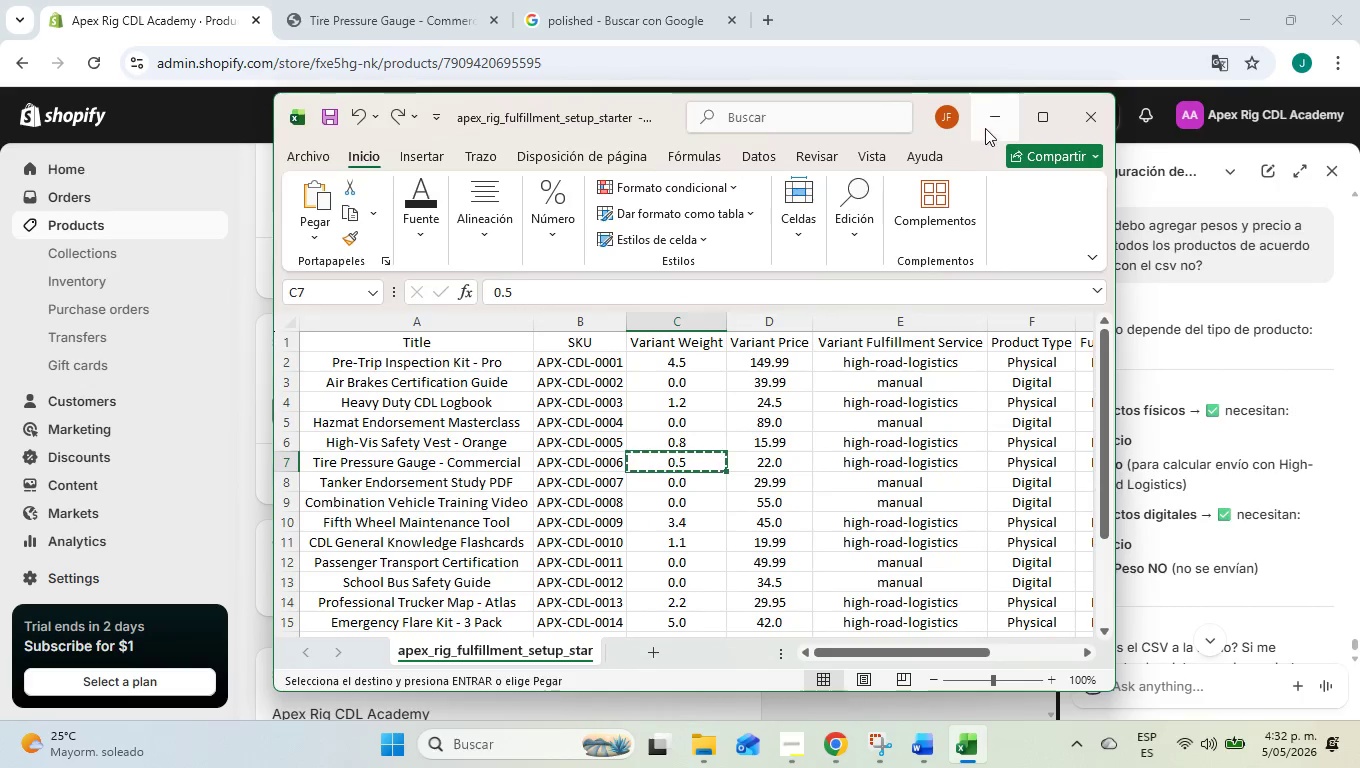 
left_click([989, 122])
 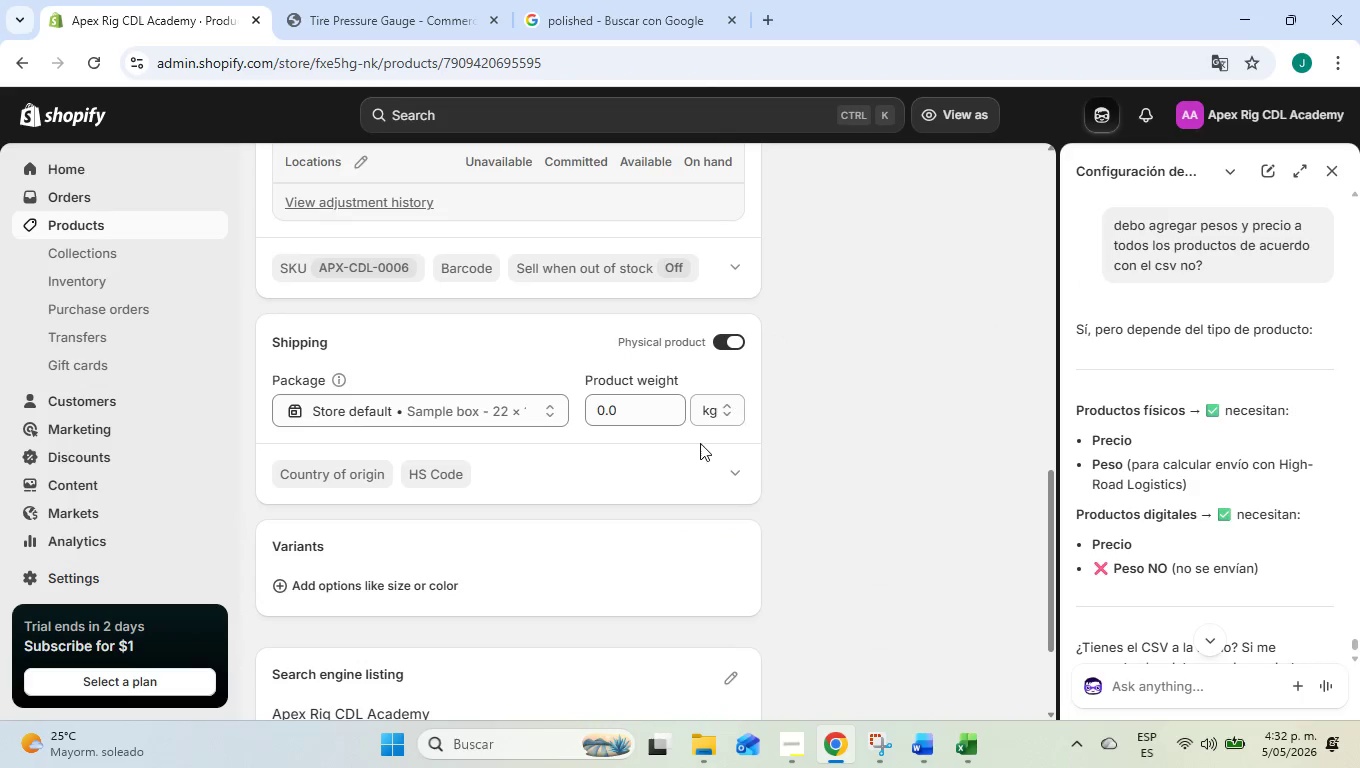 
scroll: coordinate [678, 452], scroll_direction: up, amount: 2.0
 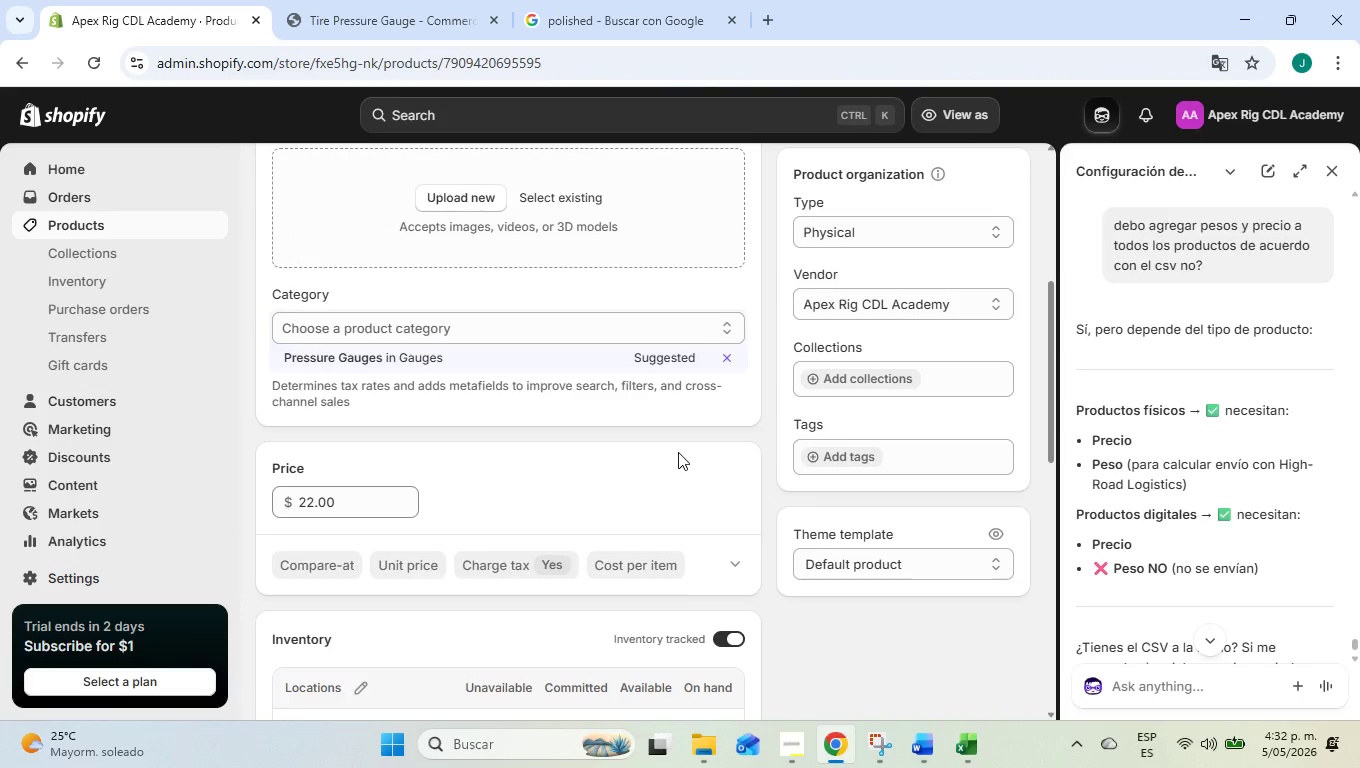 
scroll: coordinate [678, 452], scroll_direction: down, amount: 5.0
 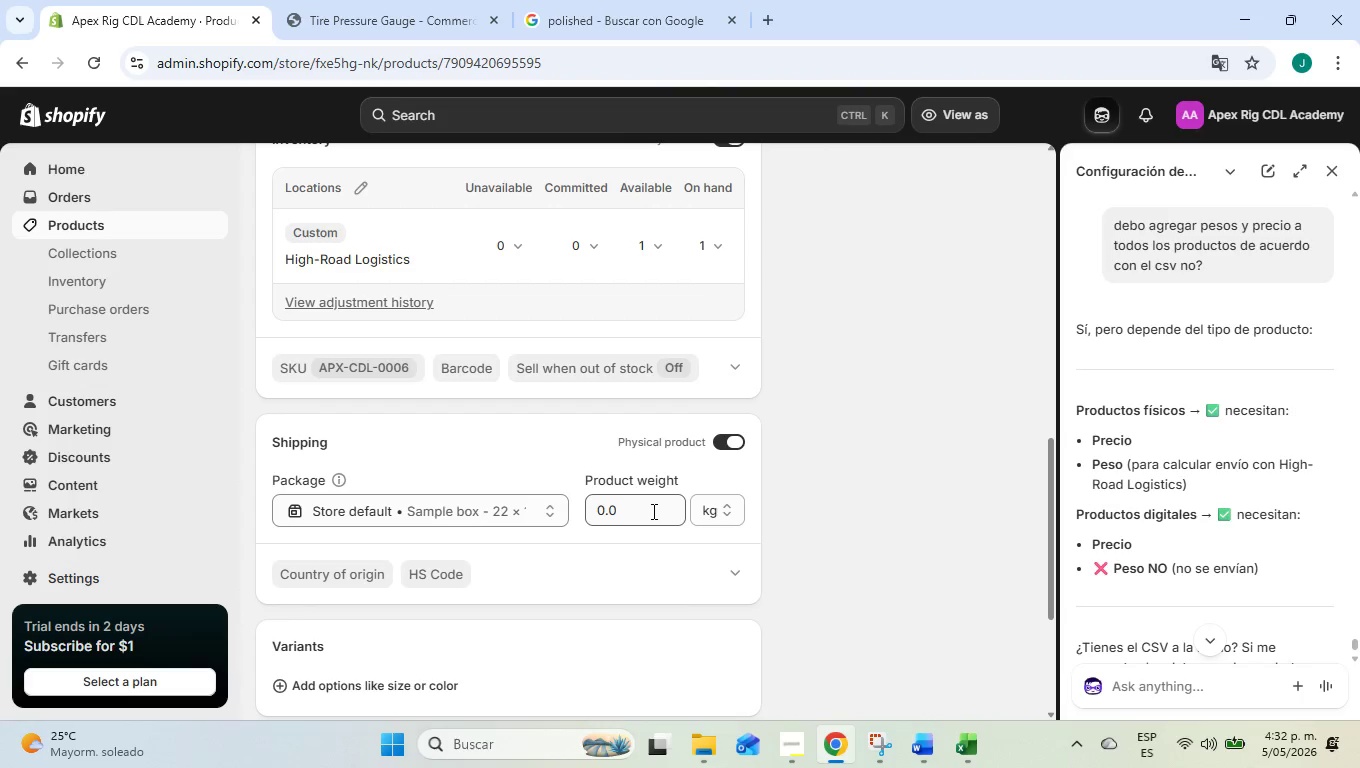 
left_click_drag(start_coordinate=[652, 511], to_coordinate=[579, 500])
 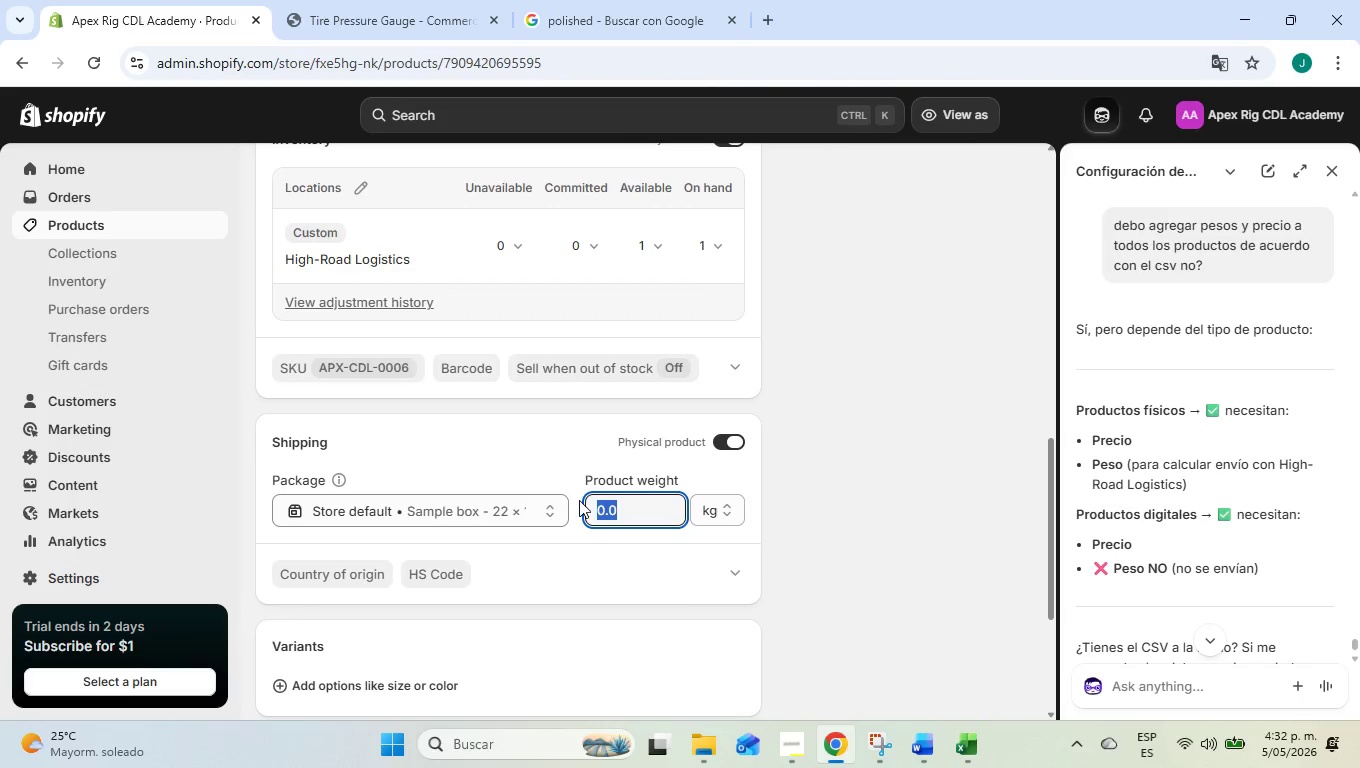 
key(Control+ControlLeft)
 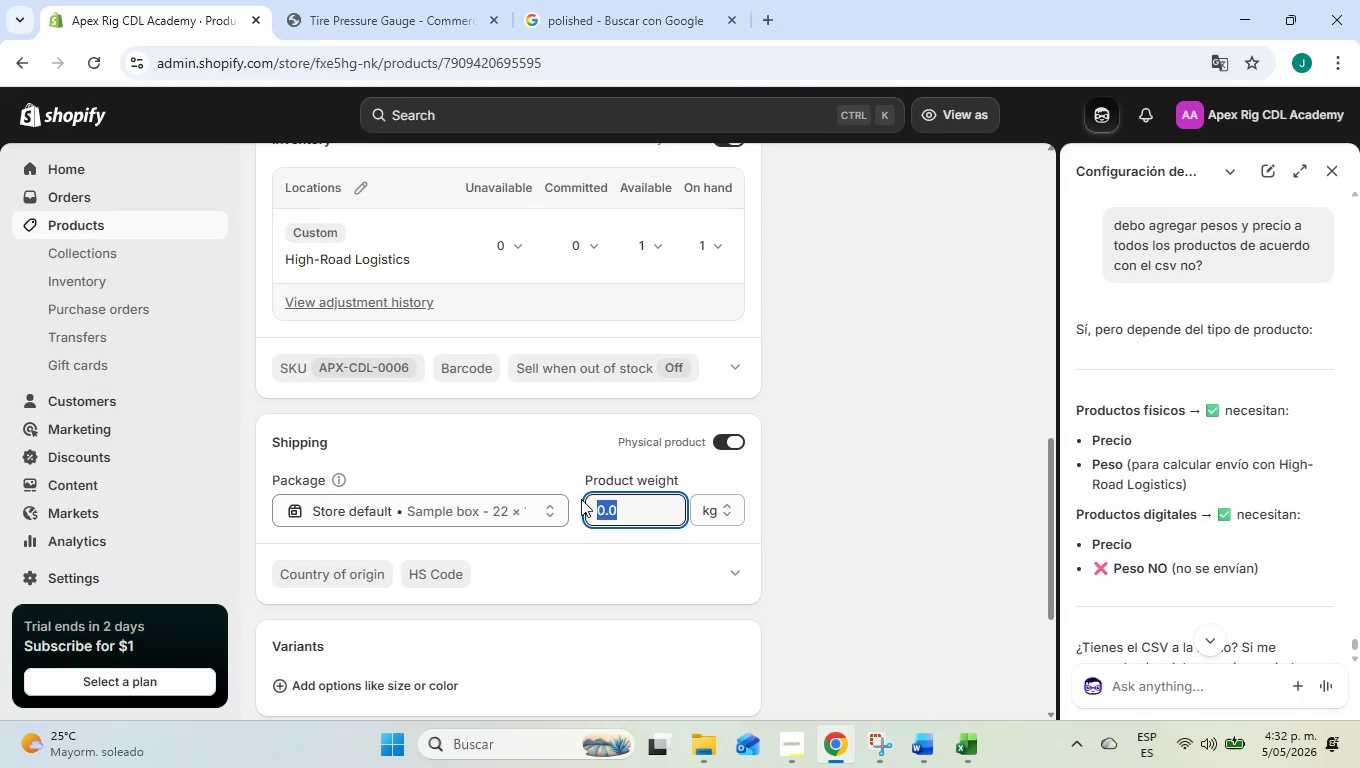 
key(Control+V)
 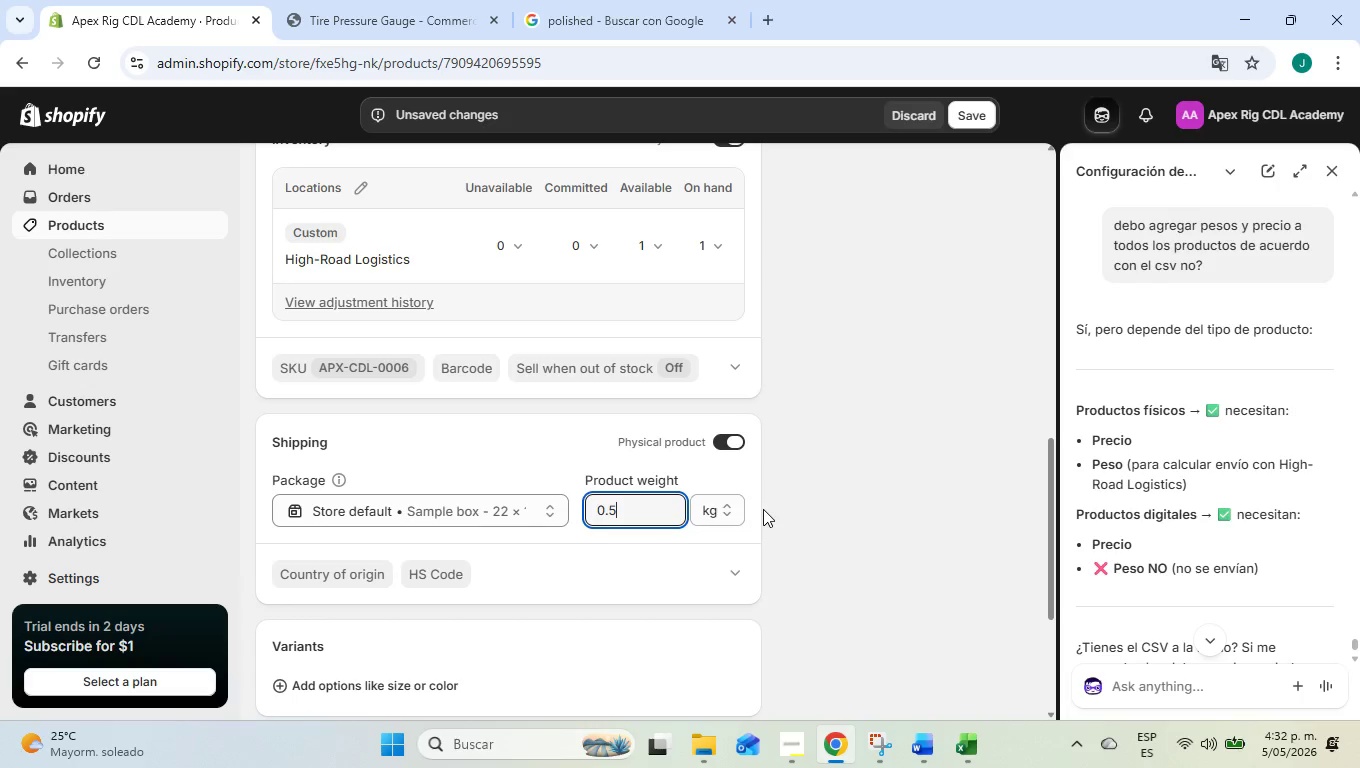 
left_click([765, 509])
 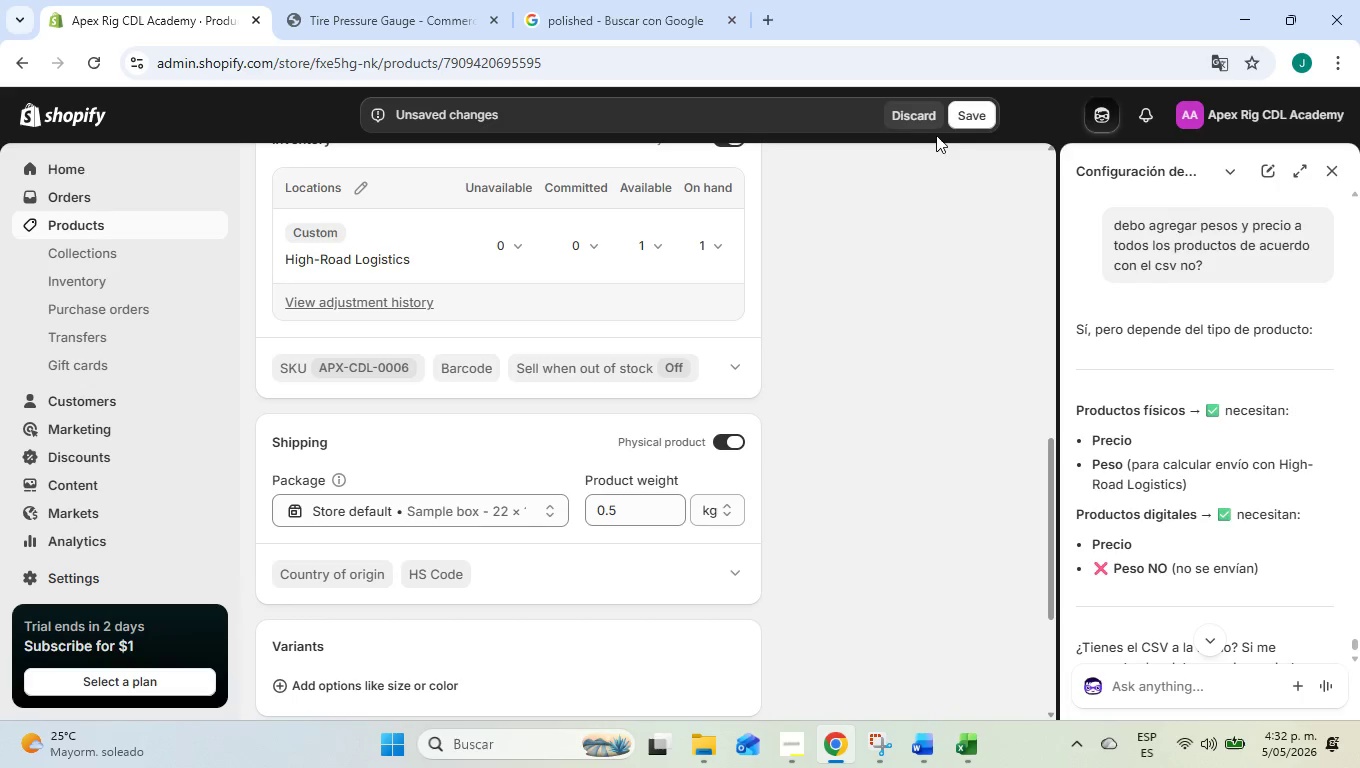 
left_click([963, 114])
 